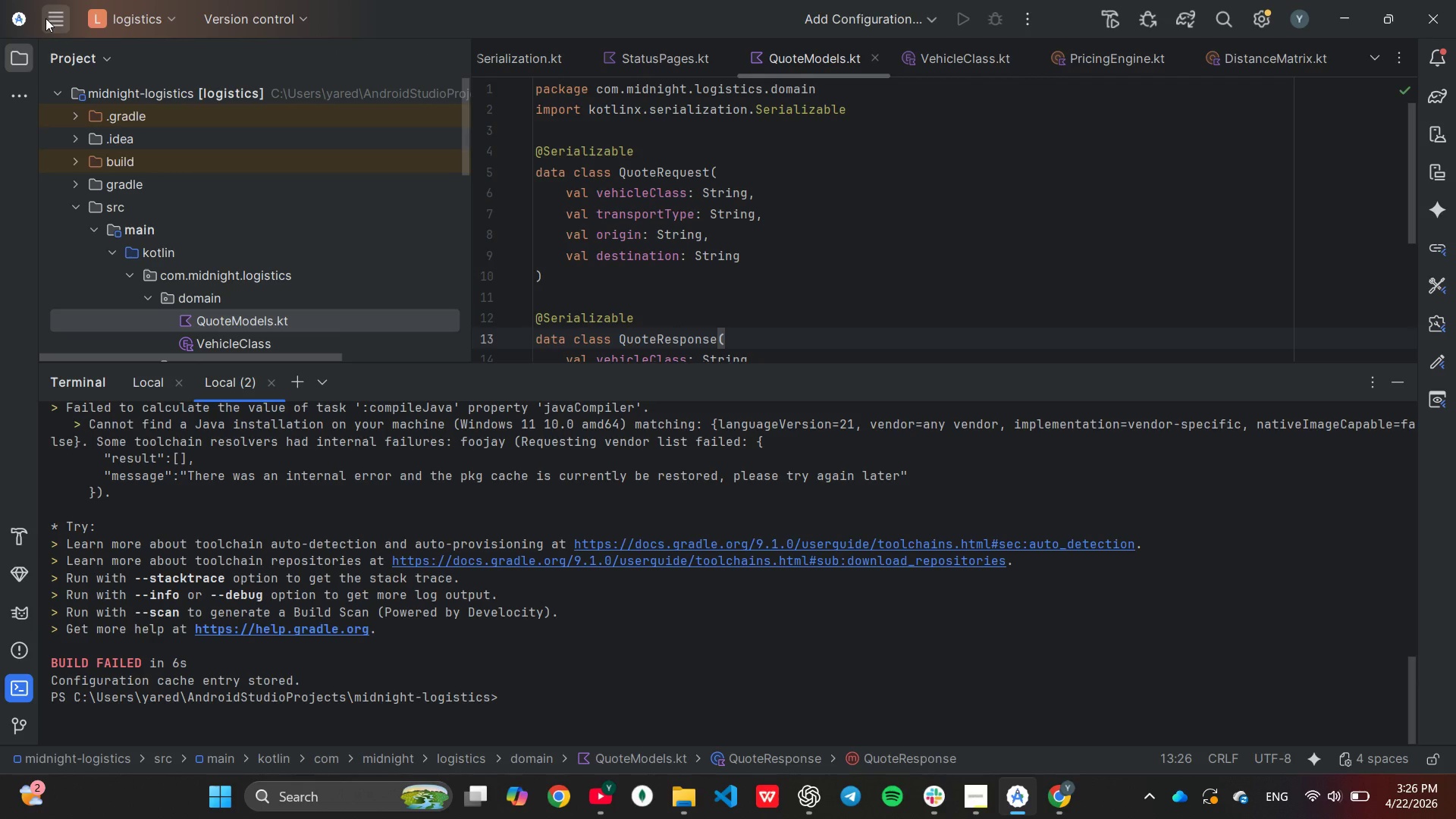 
left_click([46, 18])
 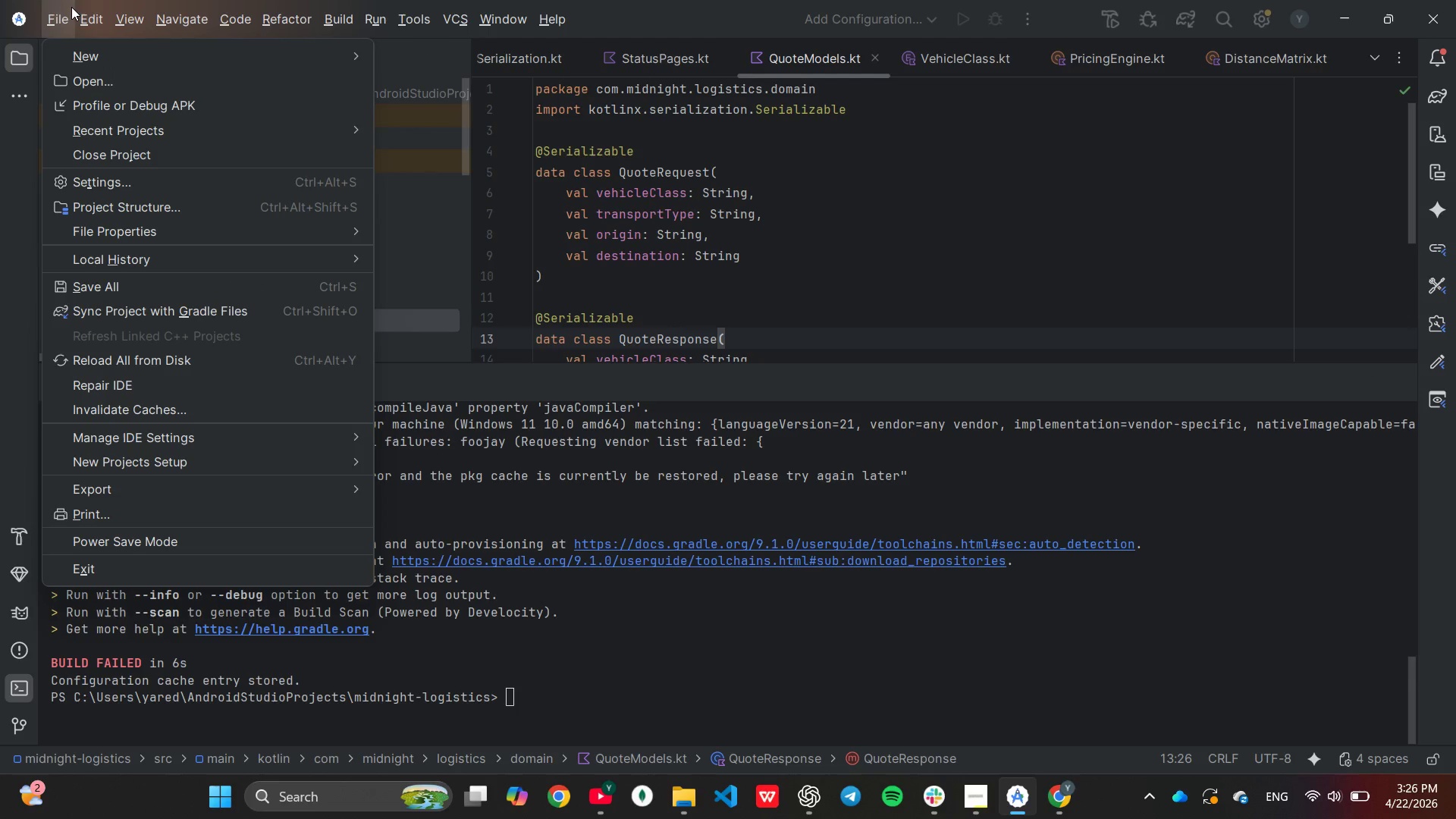 
wait(5.12)
 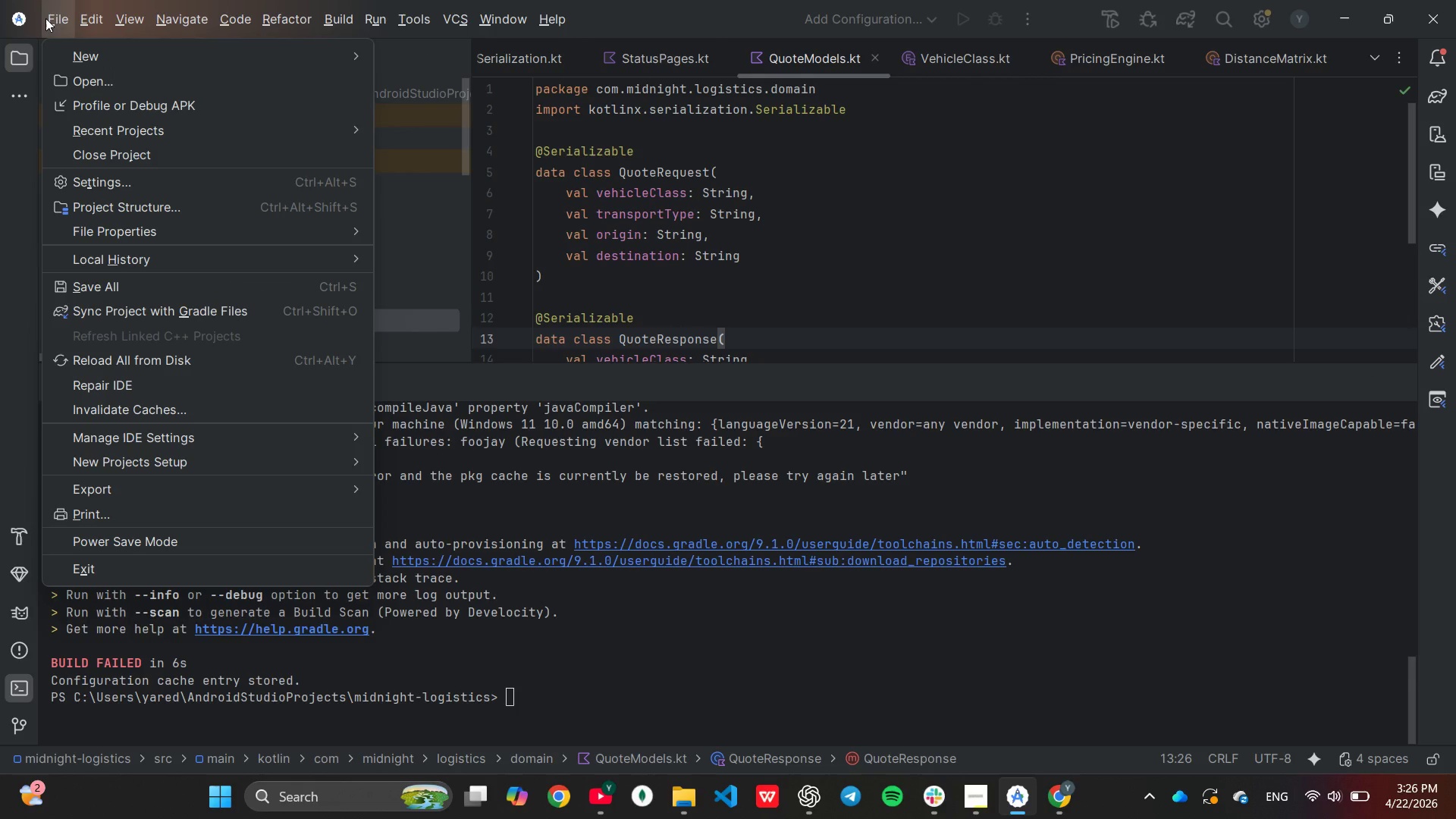 
left_click([102, 174])
 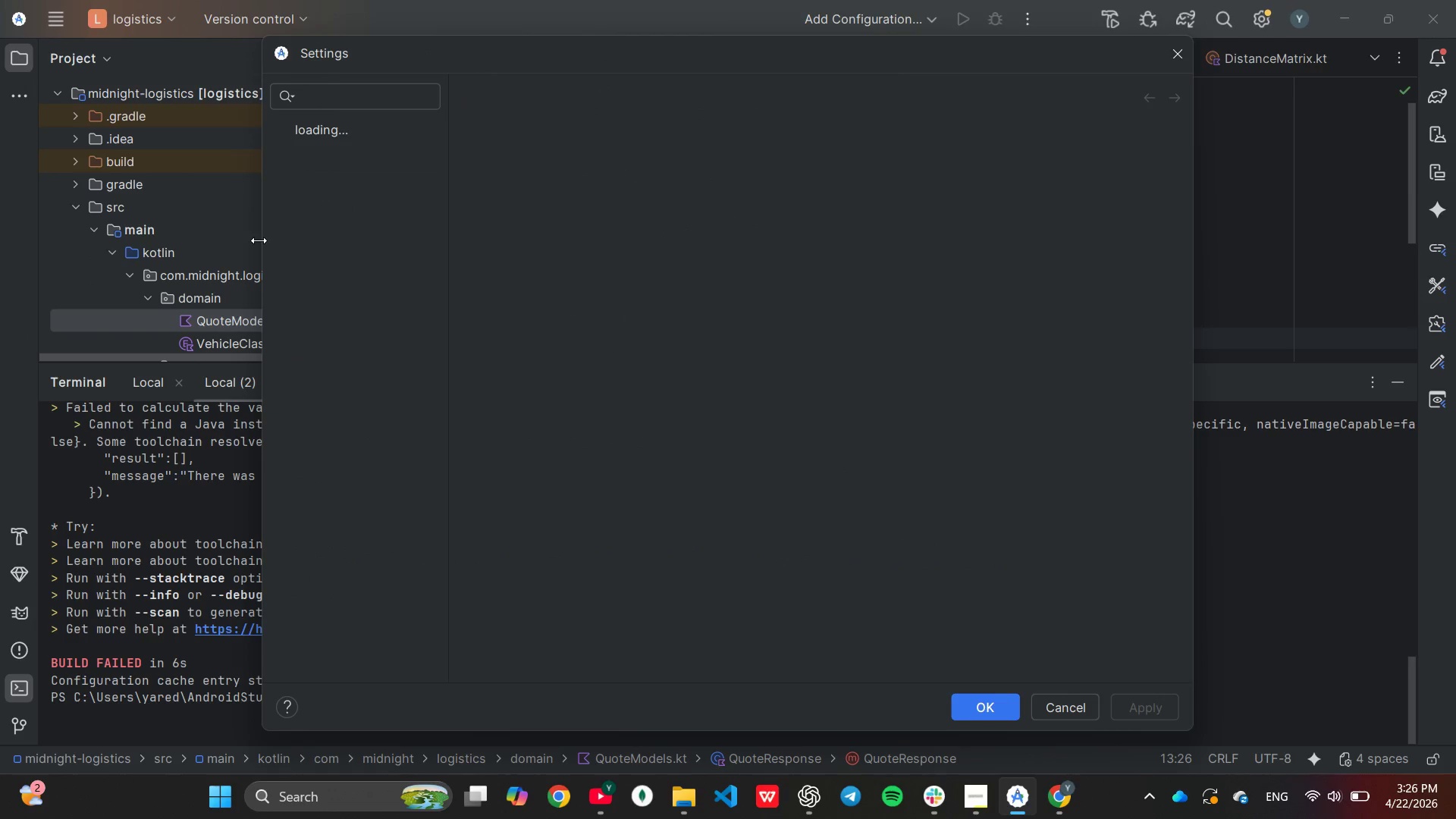 
mouse_move([326, 239])
 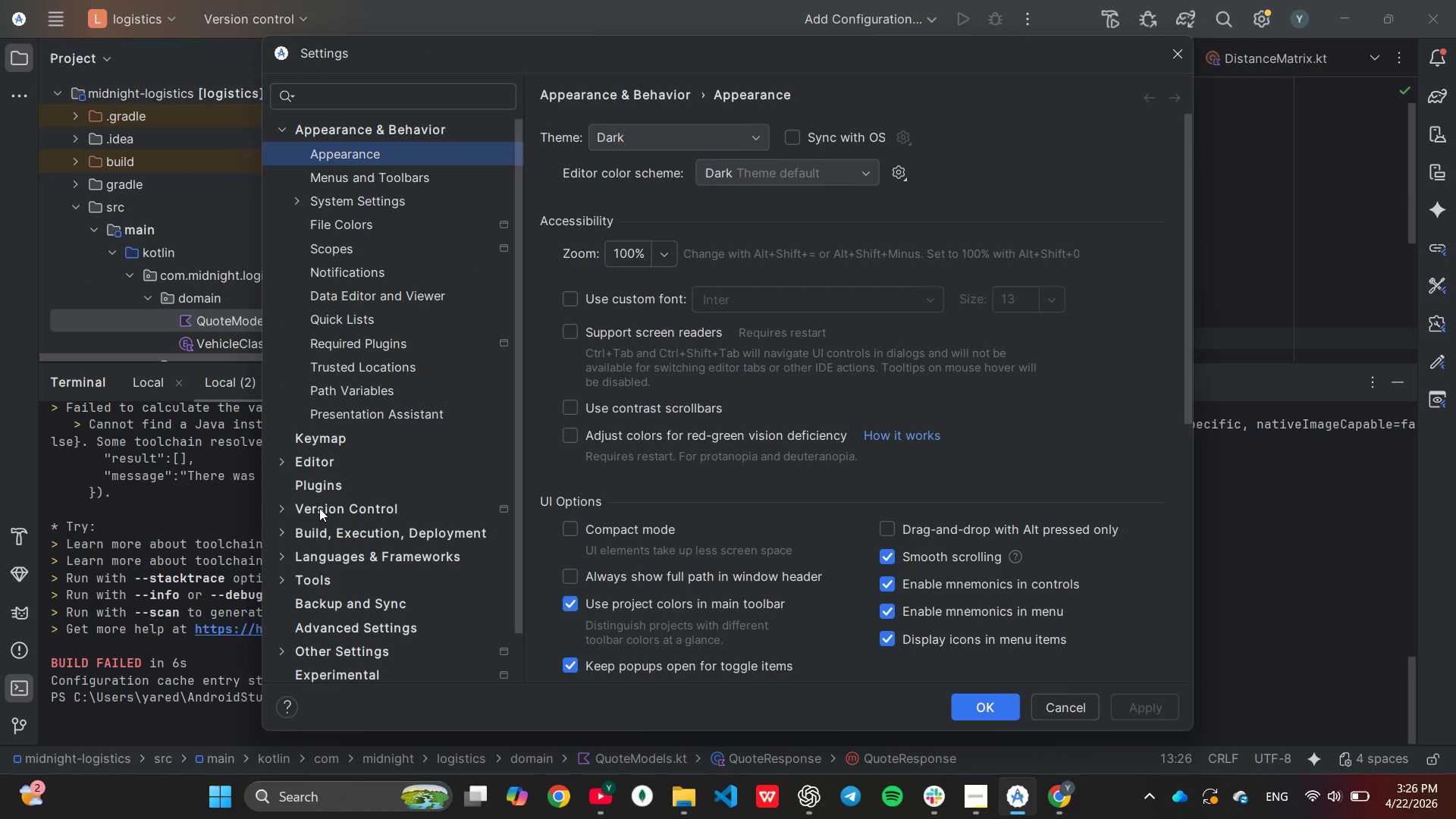 
scroll: coordinate [343, 510], scroll_direction: down, amount: 3.0
 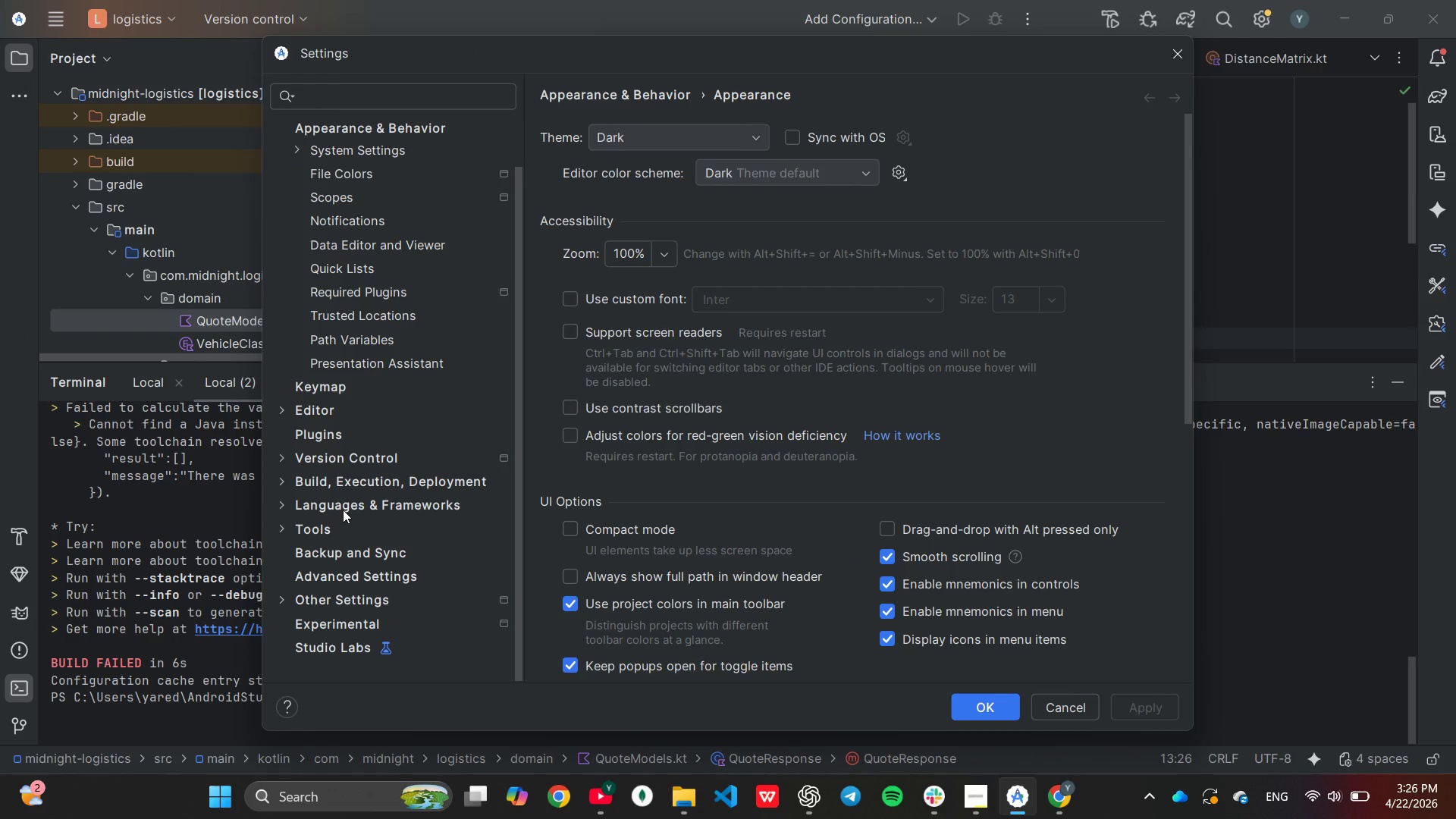 
scroll: coordinate [343, 510], scroll_direction: up, amount: 2.0
 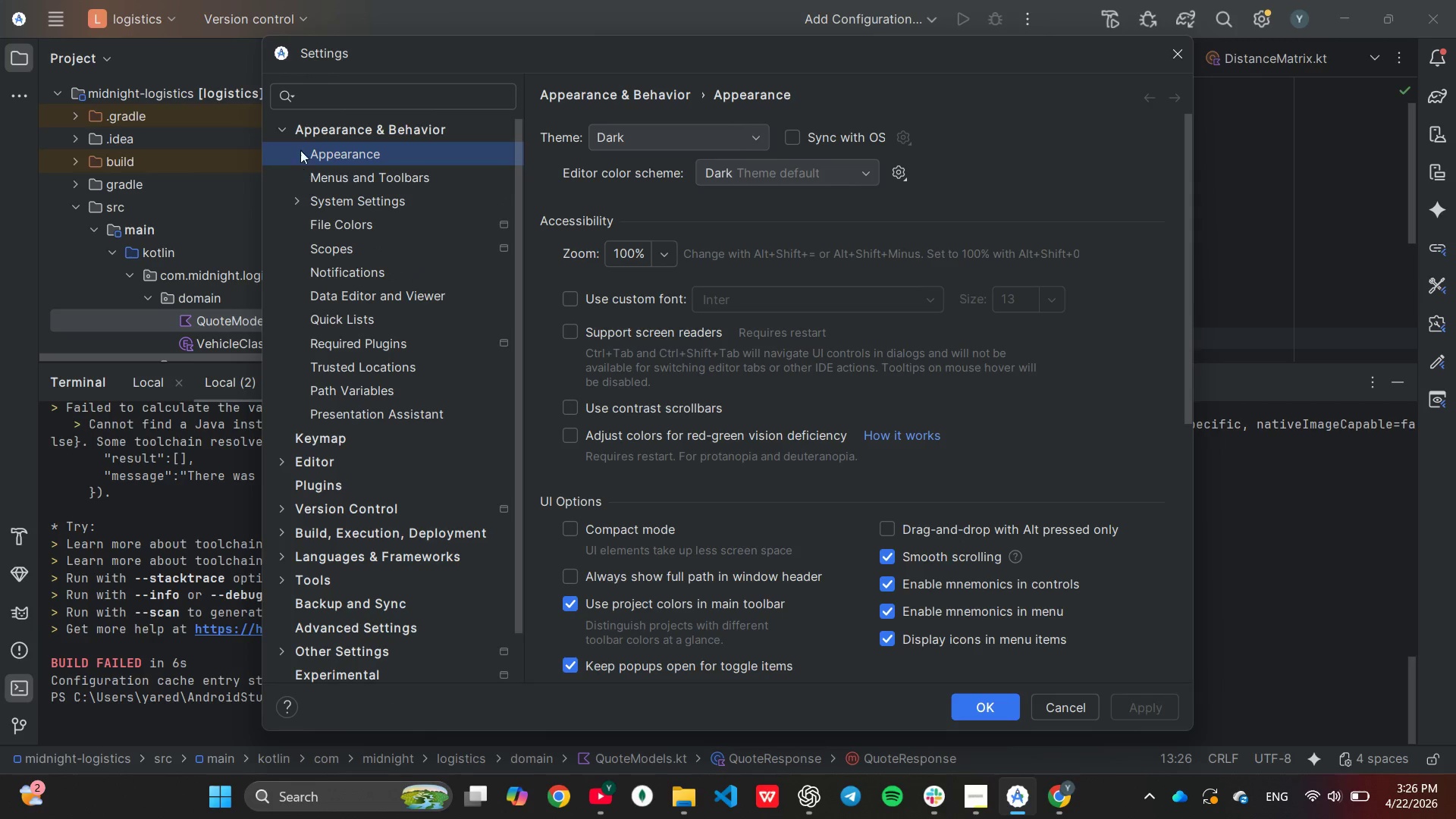 
left_click([290, 125])
 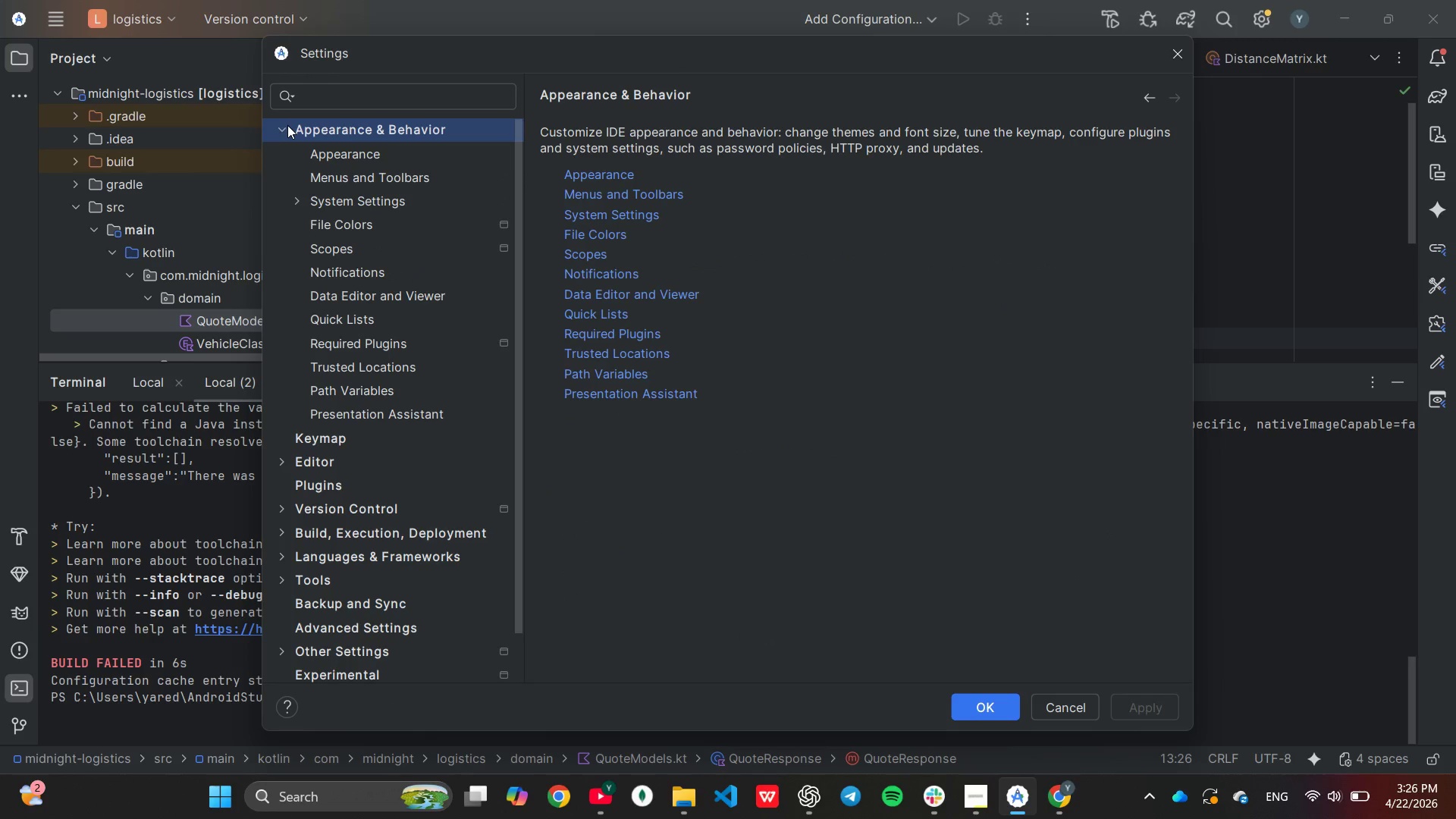 
mouse_move([278, 143])
 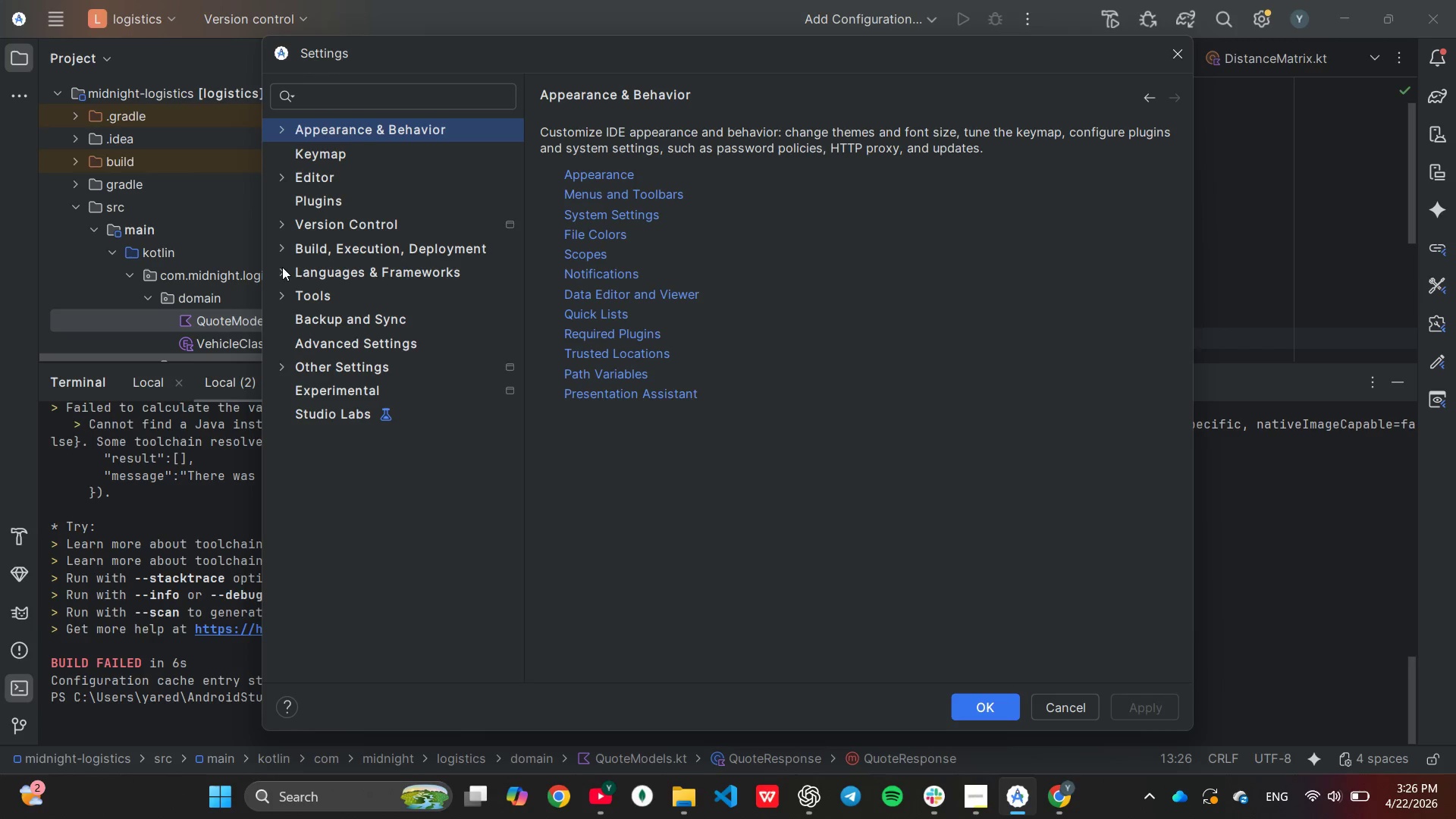 
left_click([281, 252])
 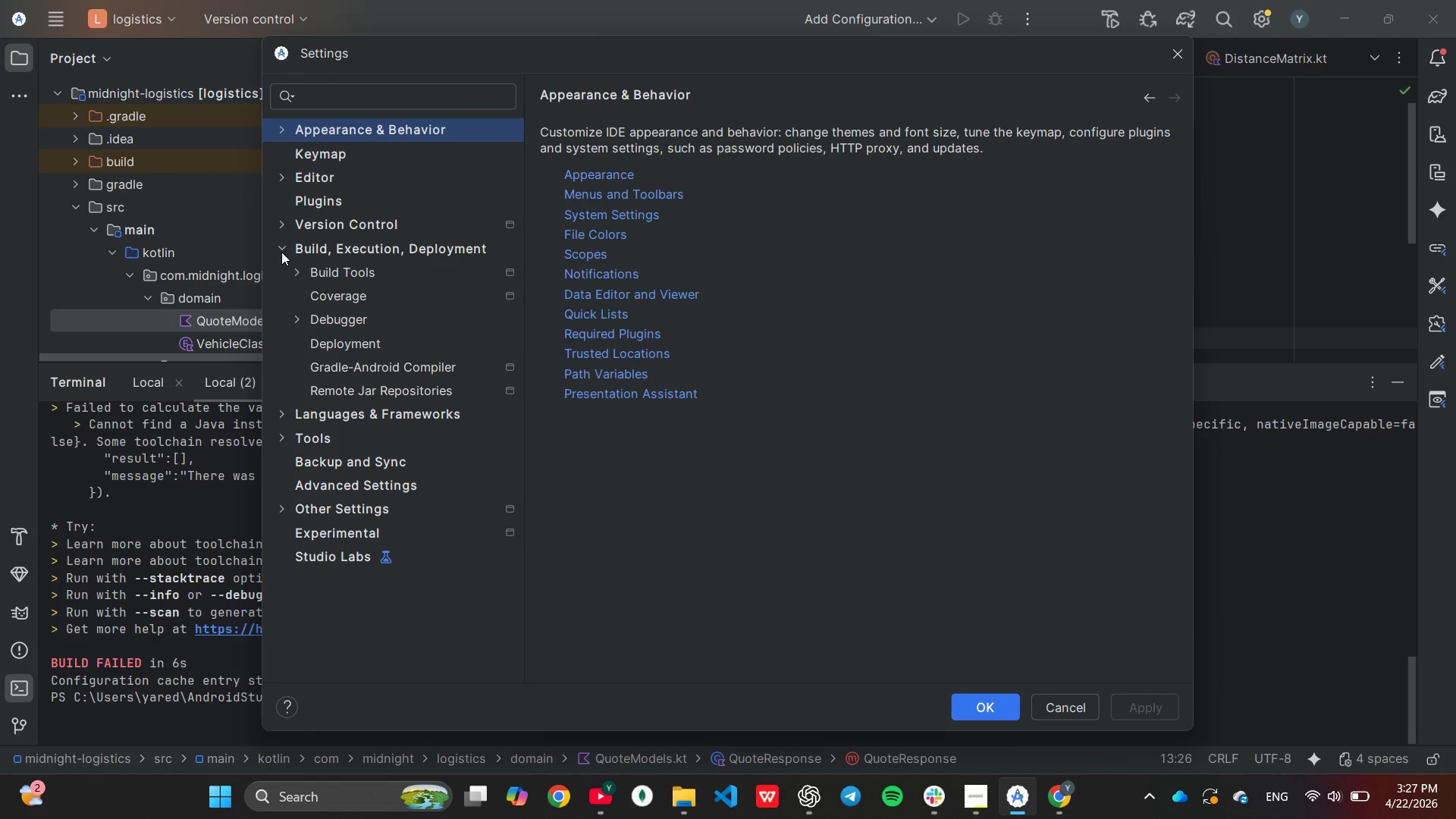 
wait(5.03)
 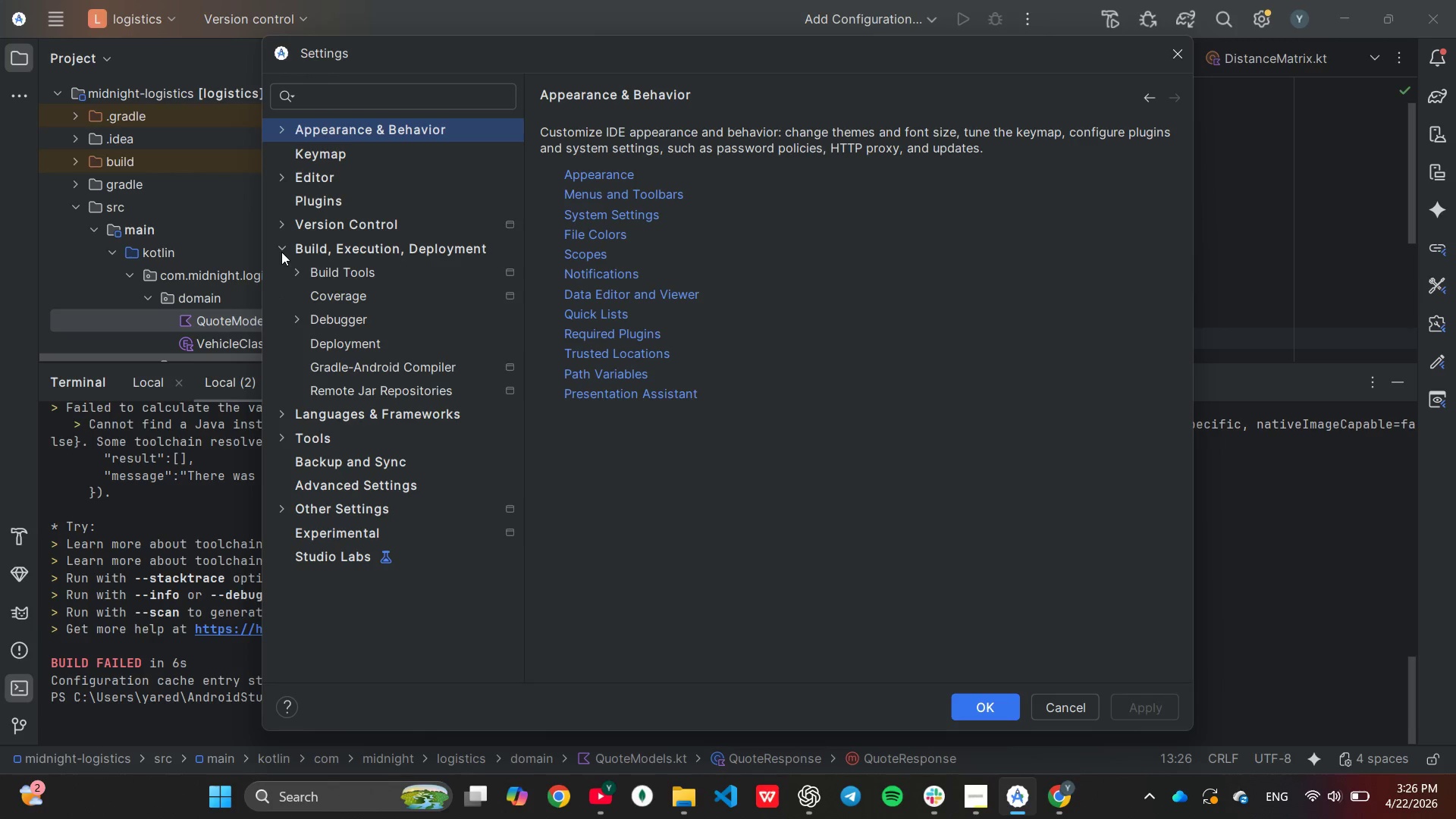 
left_click([293, 271])
 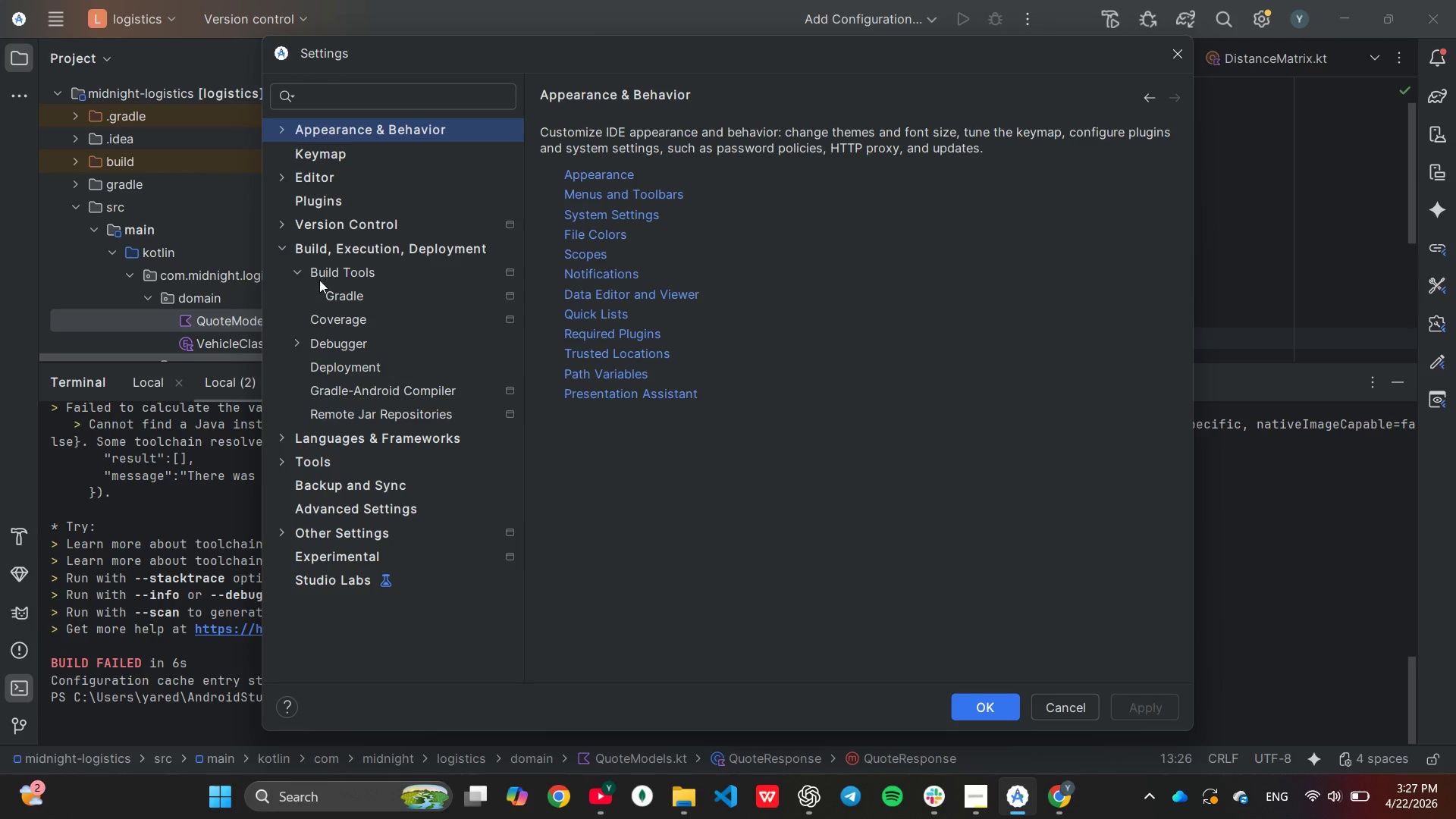 
left_click([352, 293])
 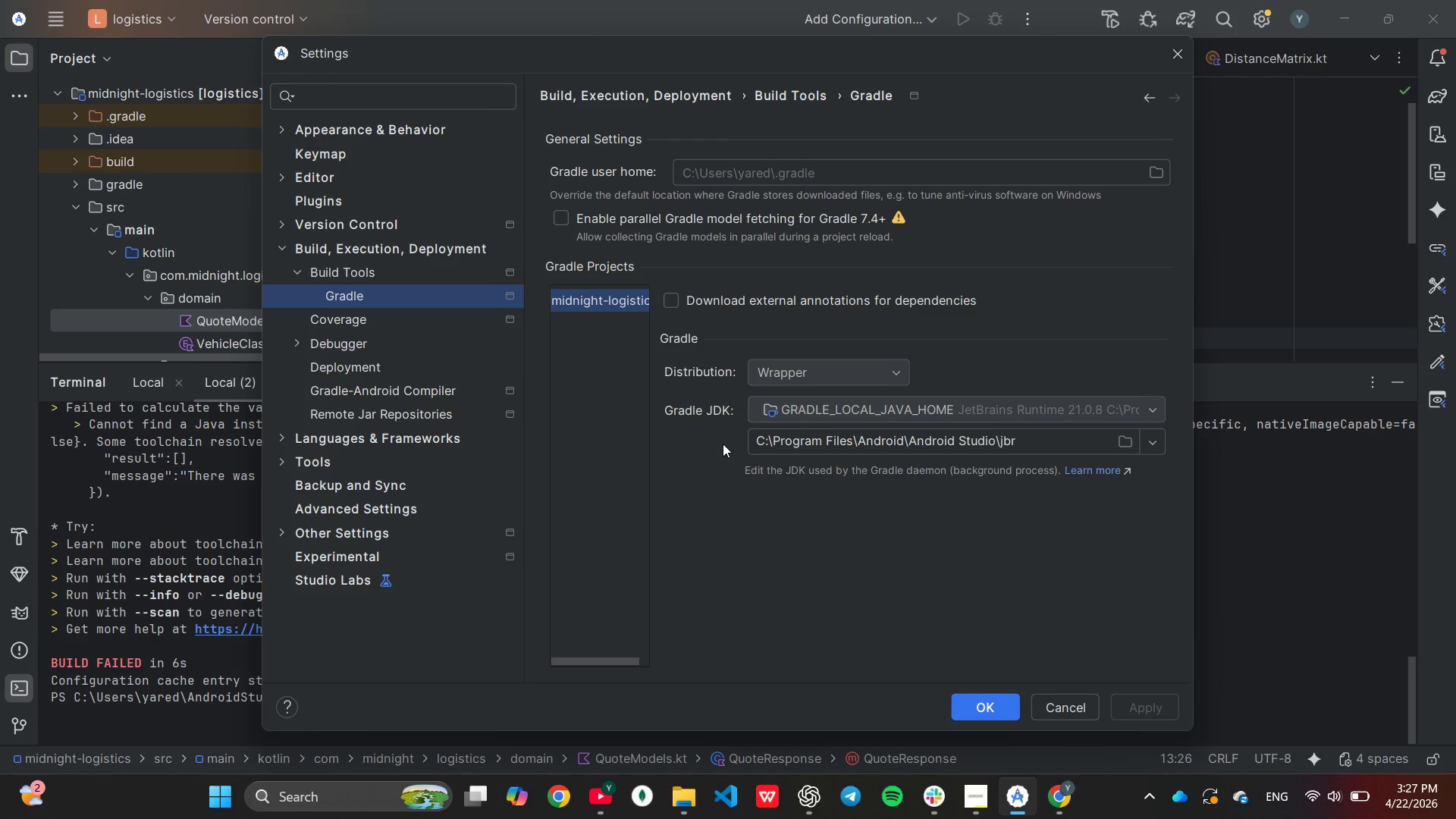 
wait(14.24)
 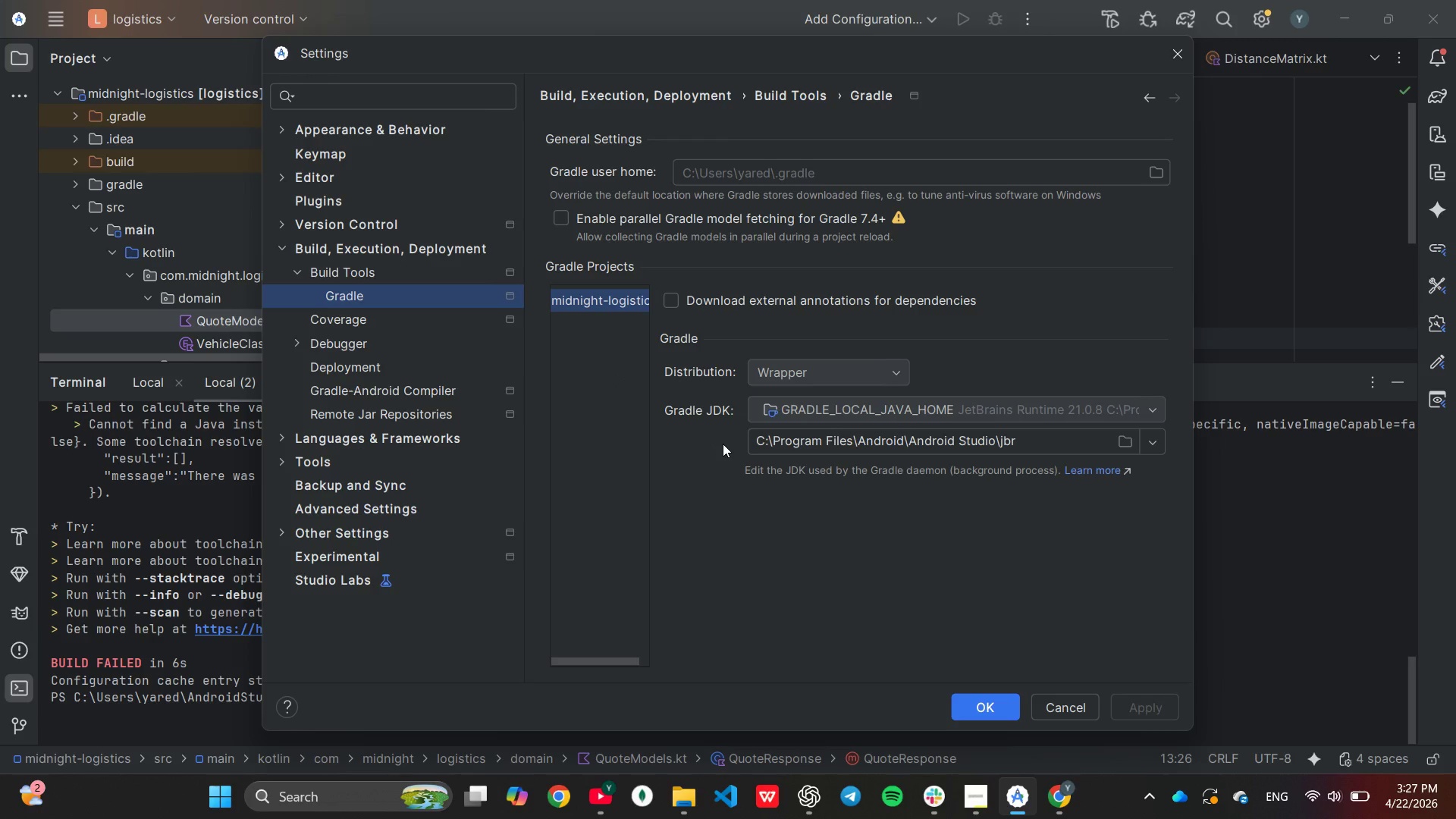 
mouse_move([1138, 421])
 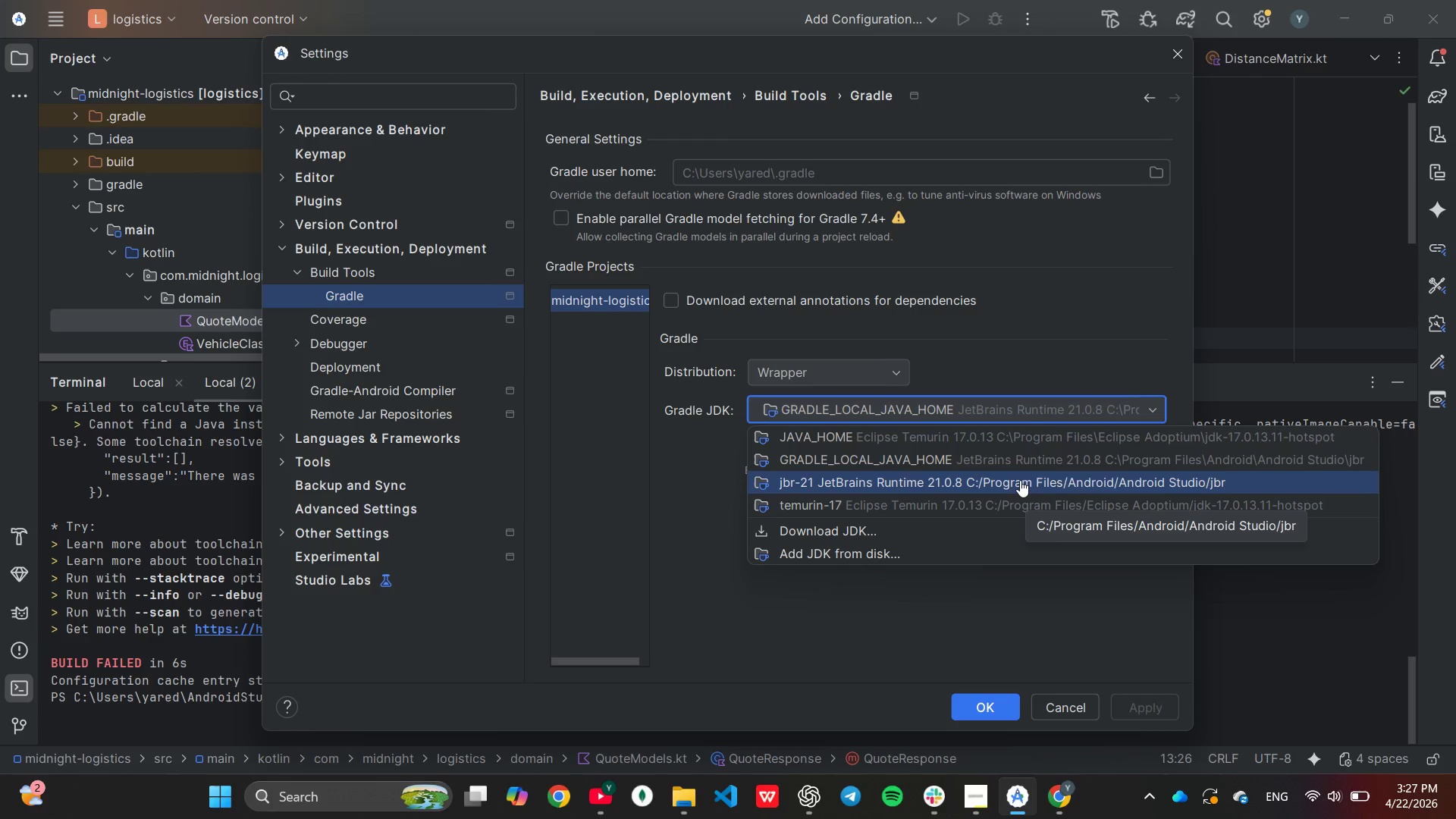 
scroll: coordinate [1006, 459], scroll_direction: down, amount: 2.0
 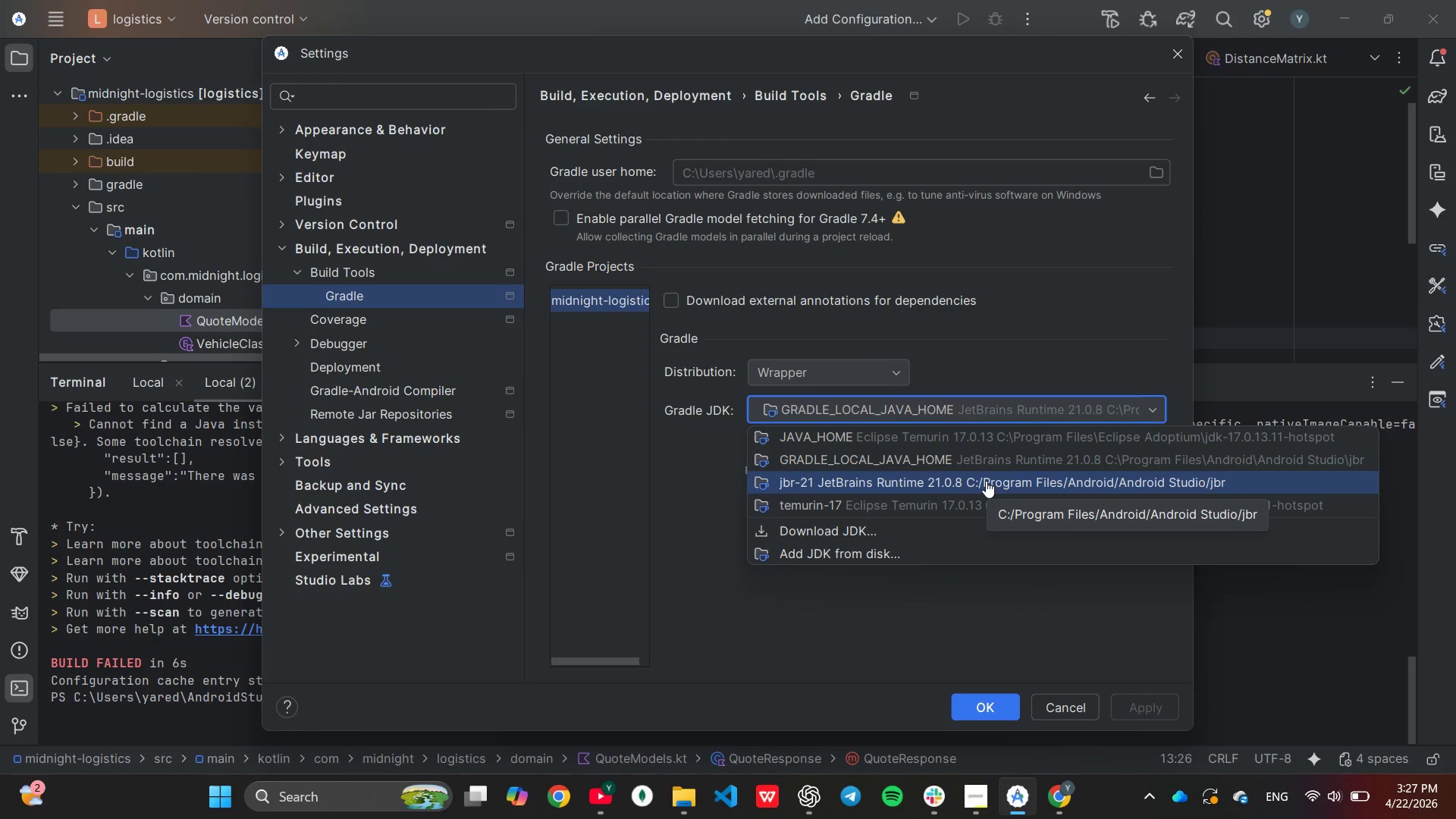 
wait(5.73)
 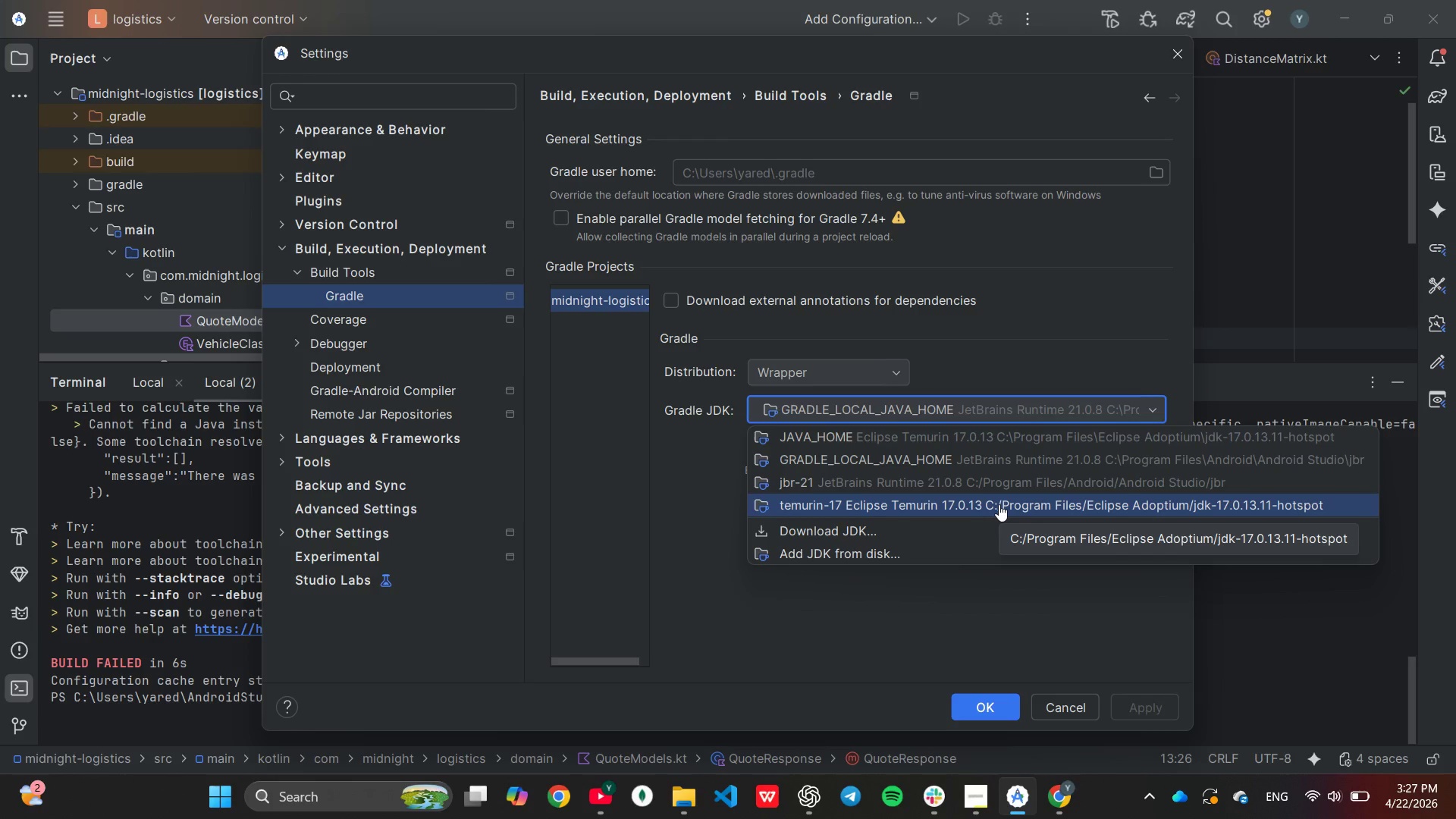 
mouse_move([1014, 436])
 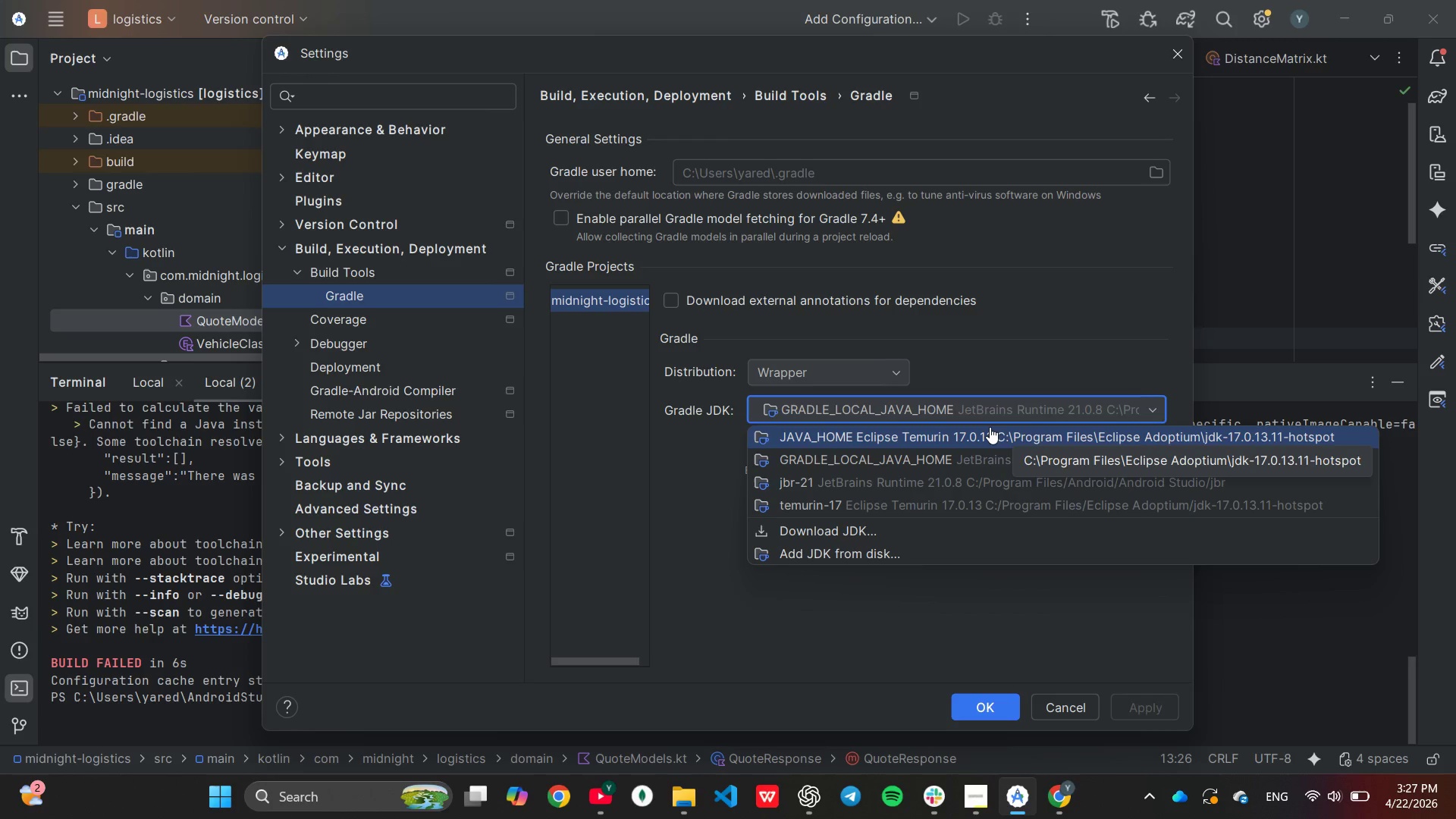 
wait(5.16)
 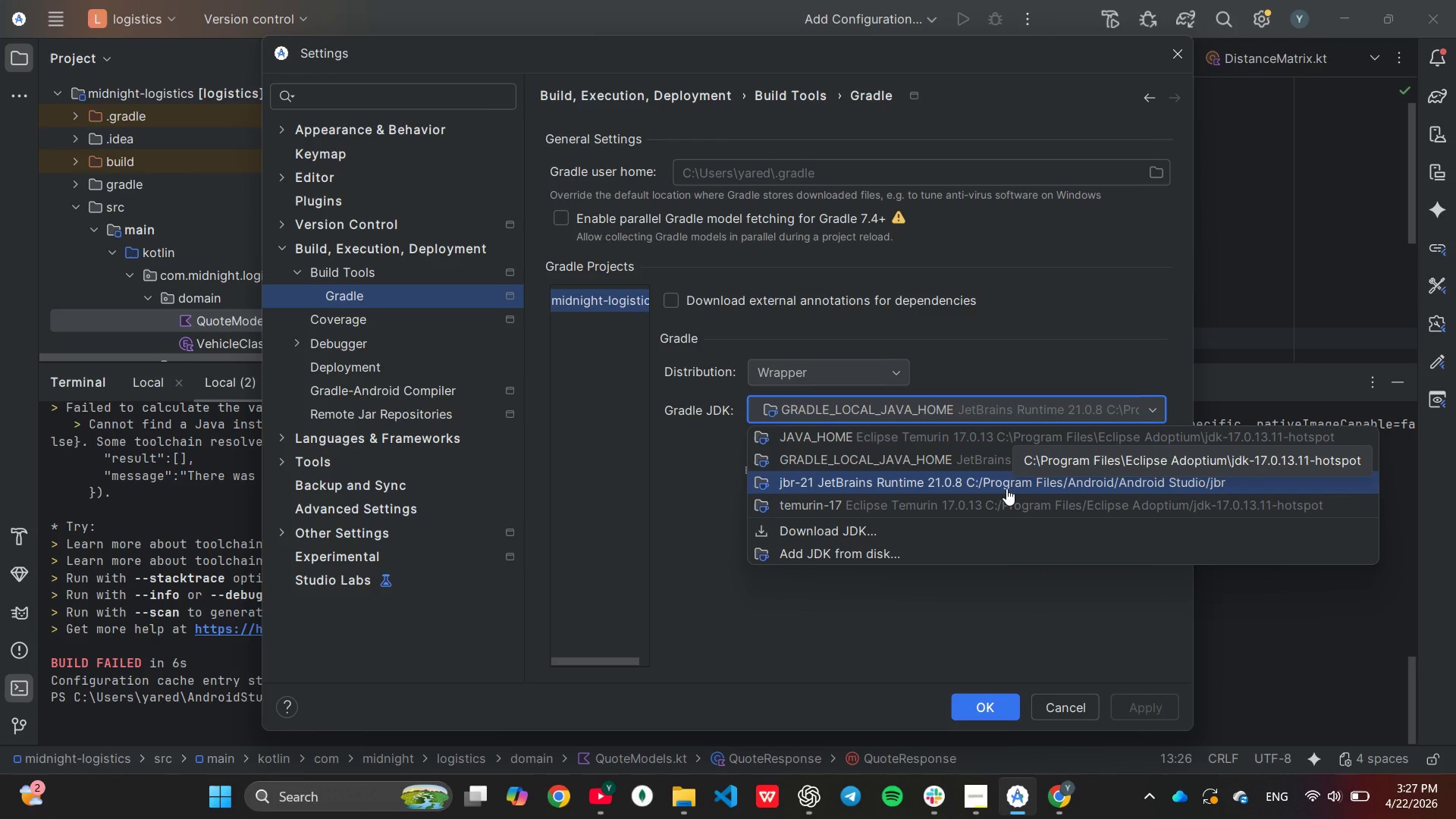 
mouse_move([980, 483])
 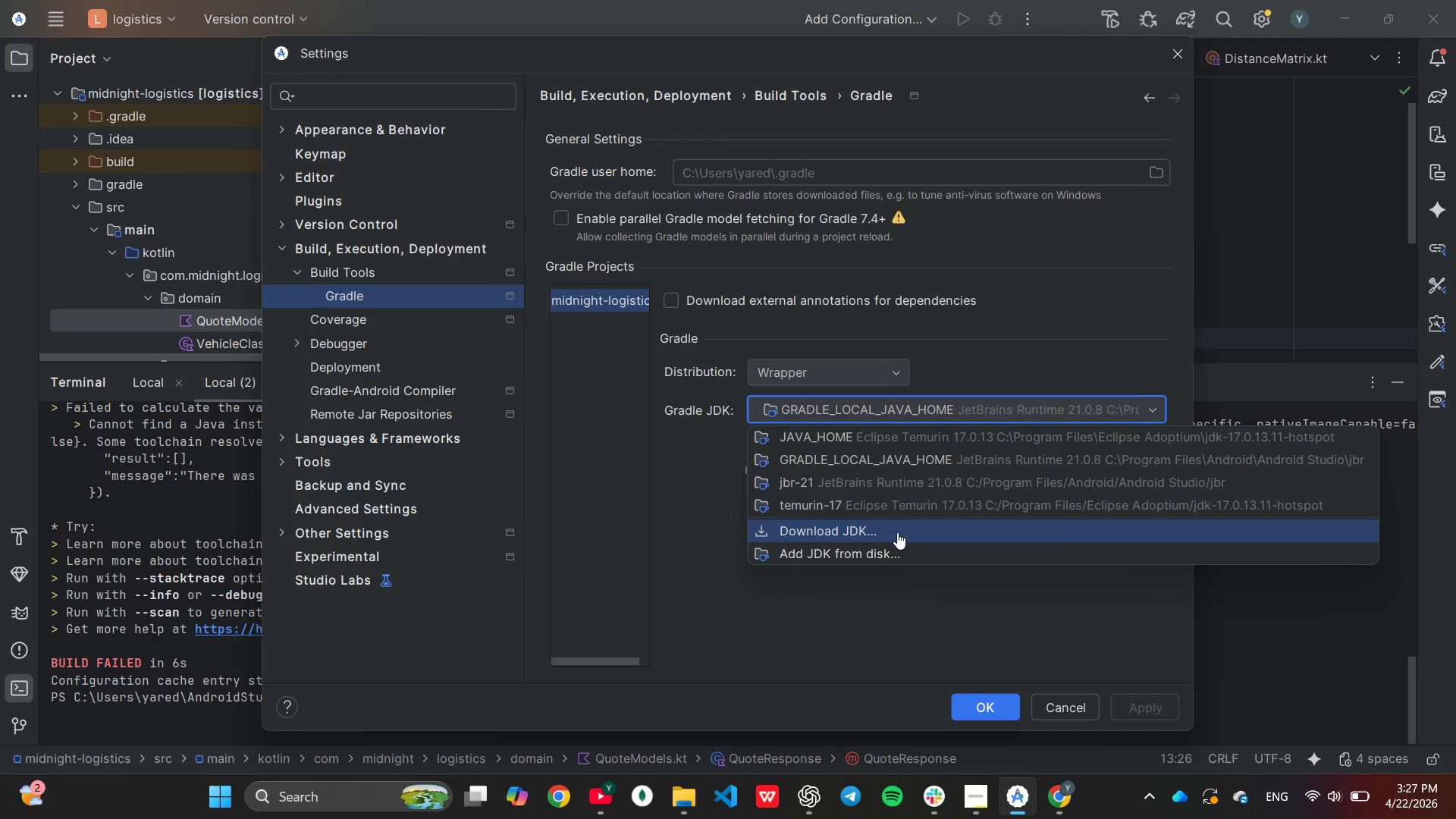 
left_click([897, 532])
 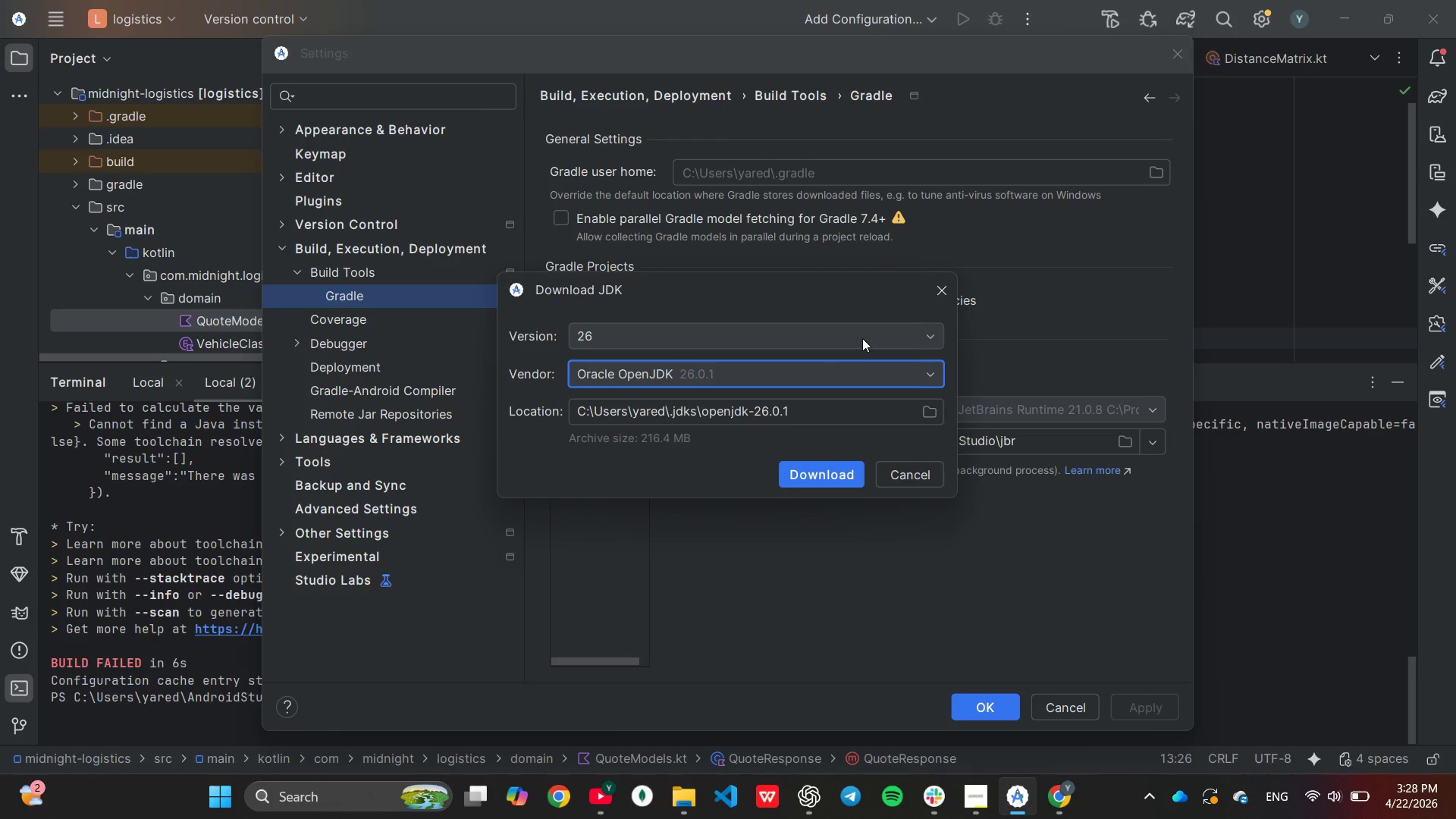 
wait(17.53)
 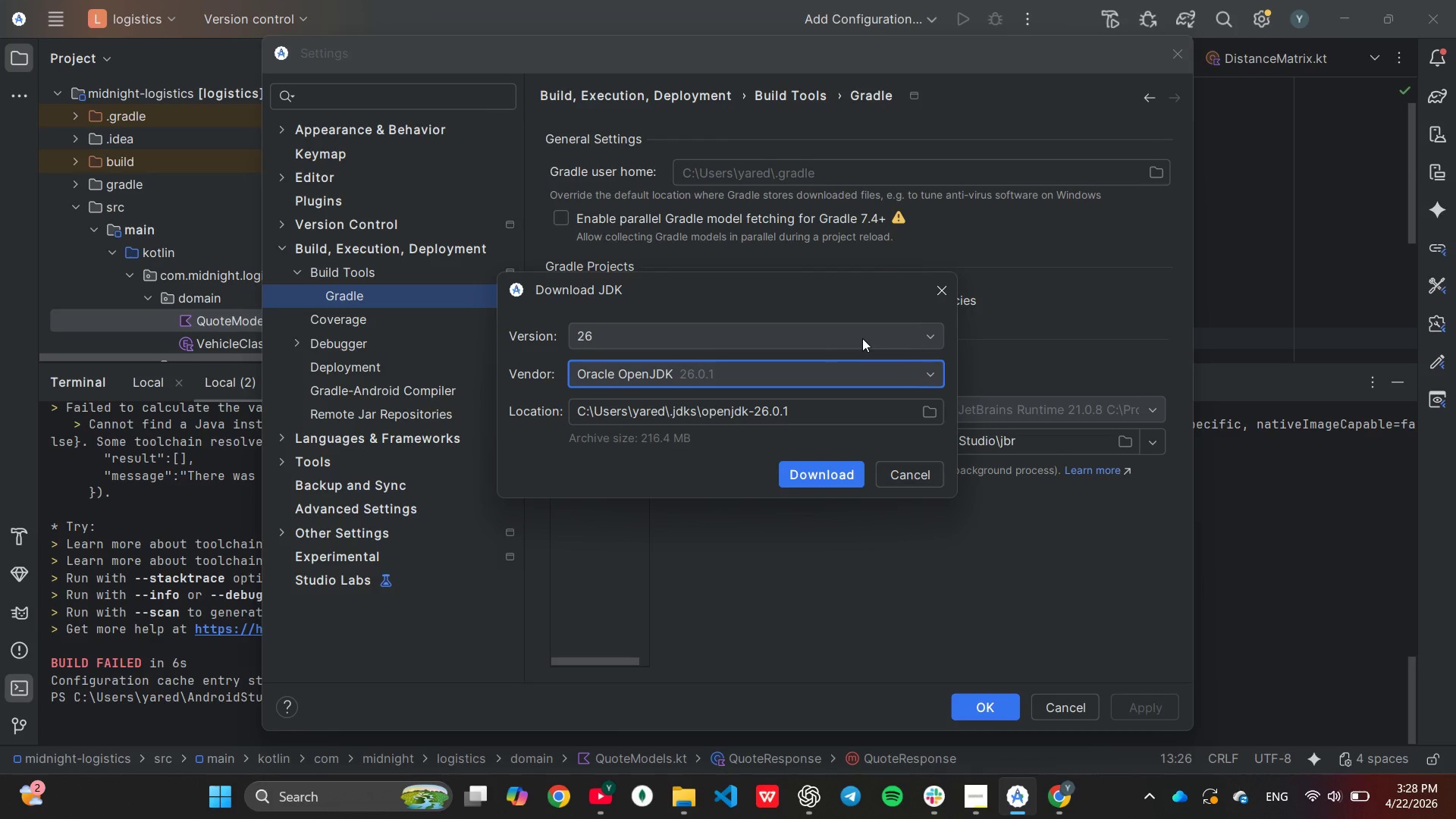 
left_click([863, 579])
 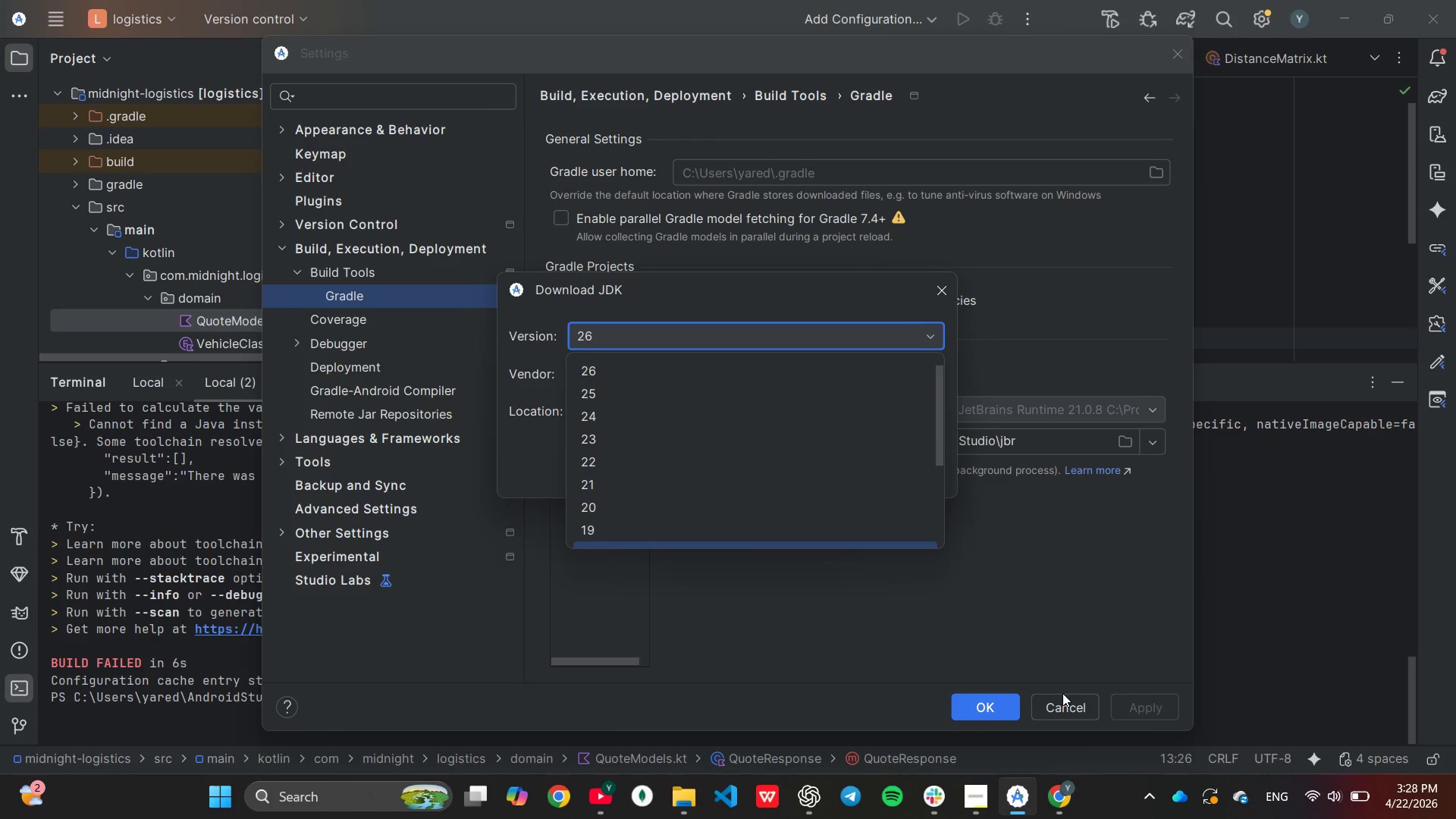 
left_click([1064, 693])
 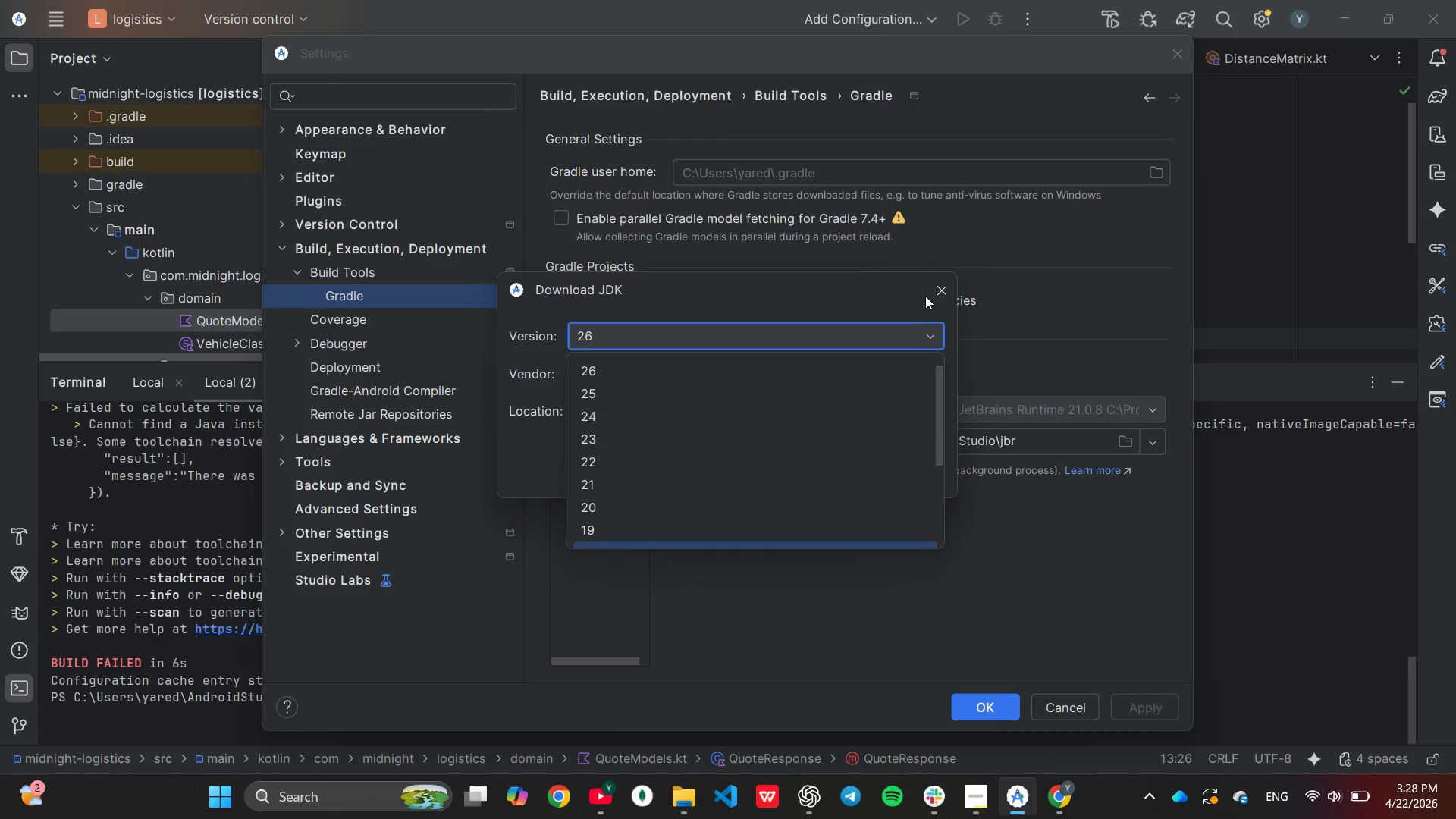 
left_click([930, 297])
 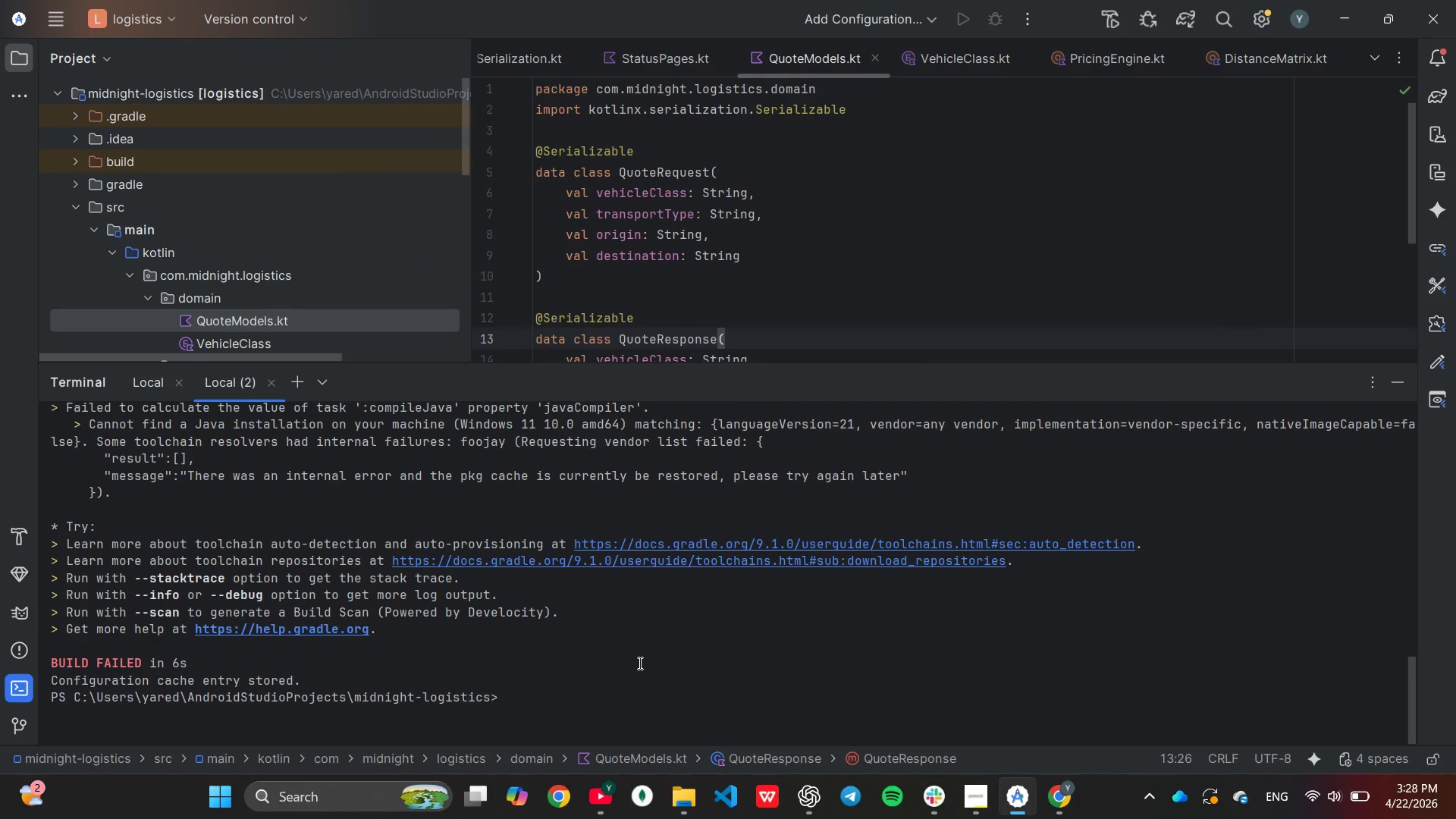 
scroll: coordinate [168, 314], scroll_direction: down, amount: 8.0
 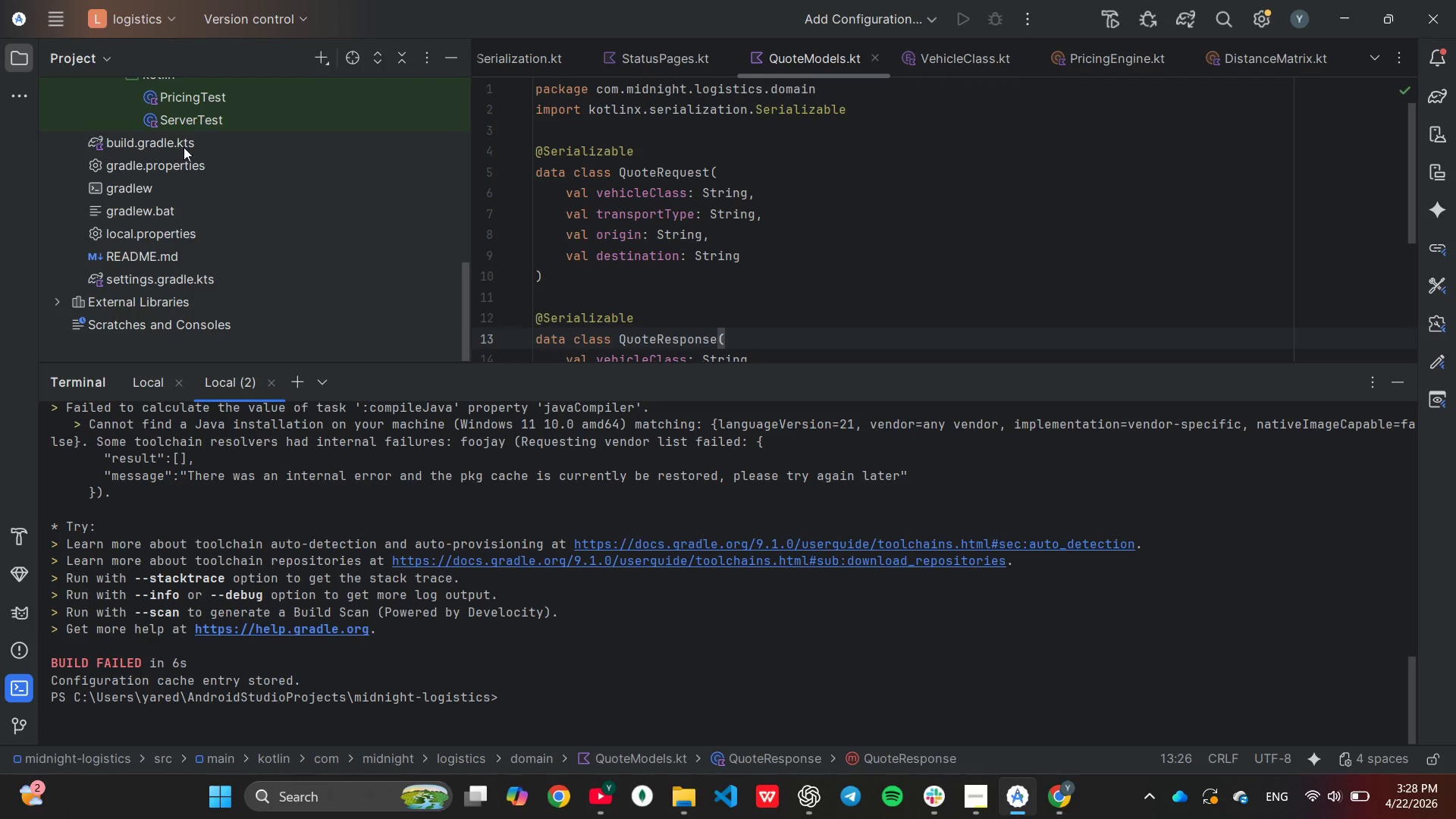 
double_click([182, 143])
 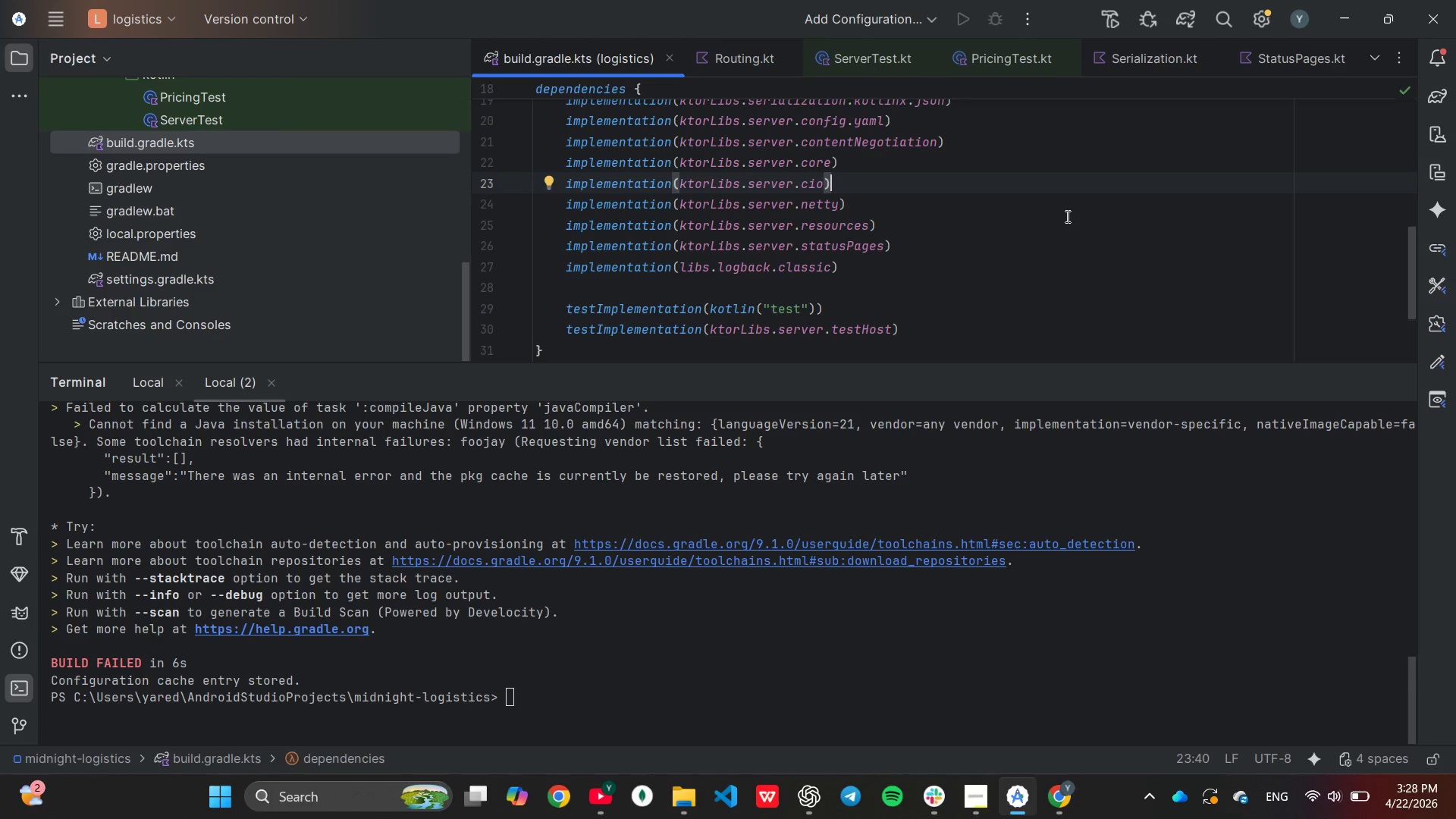 
scroll: coordinate [1072, 194], scroll_direction: up, amount: 4.0
 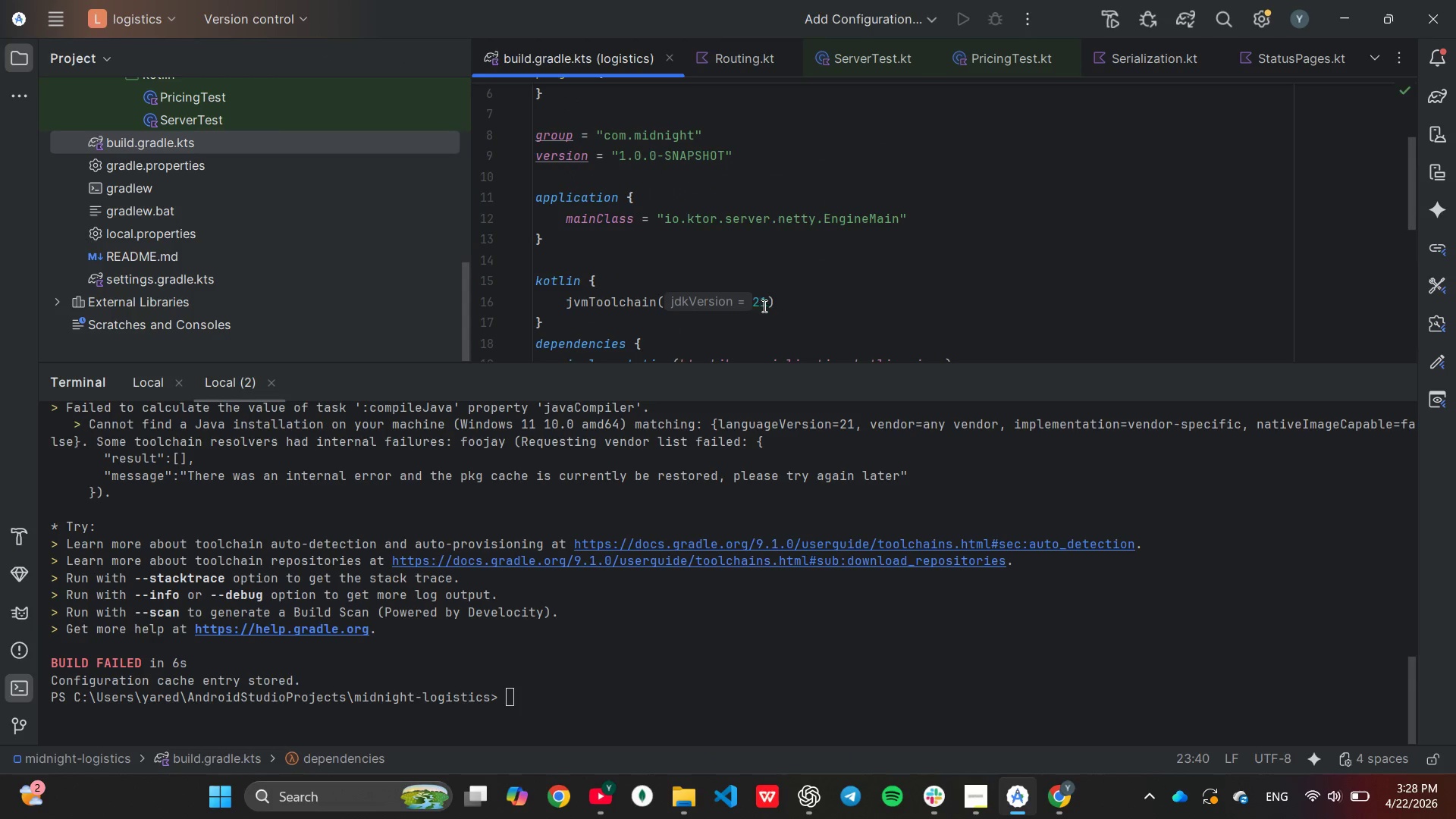 
left_click([764, 307])
 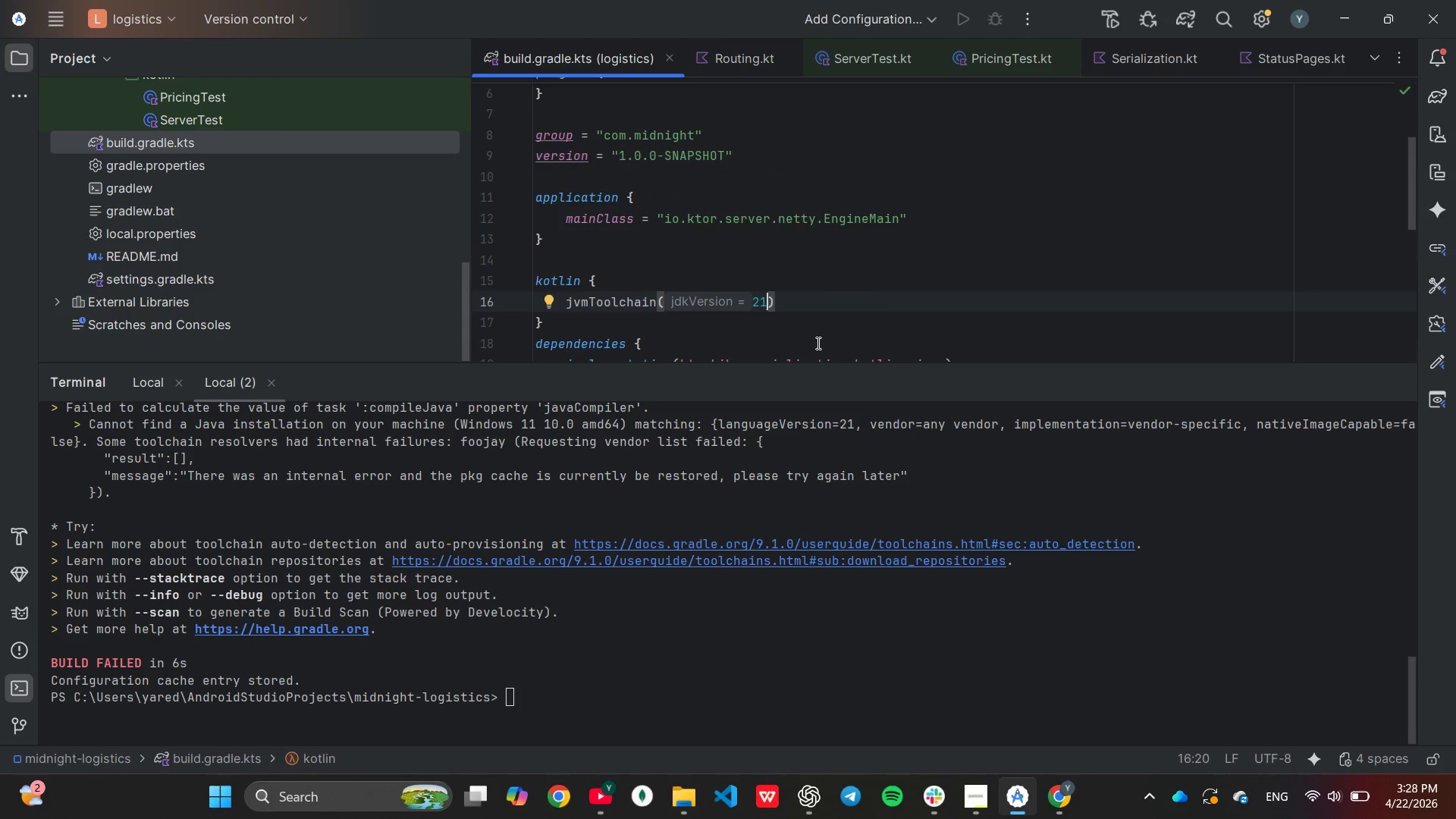 
key(Backspace)
key(Backspace)
type(17)
 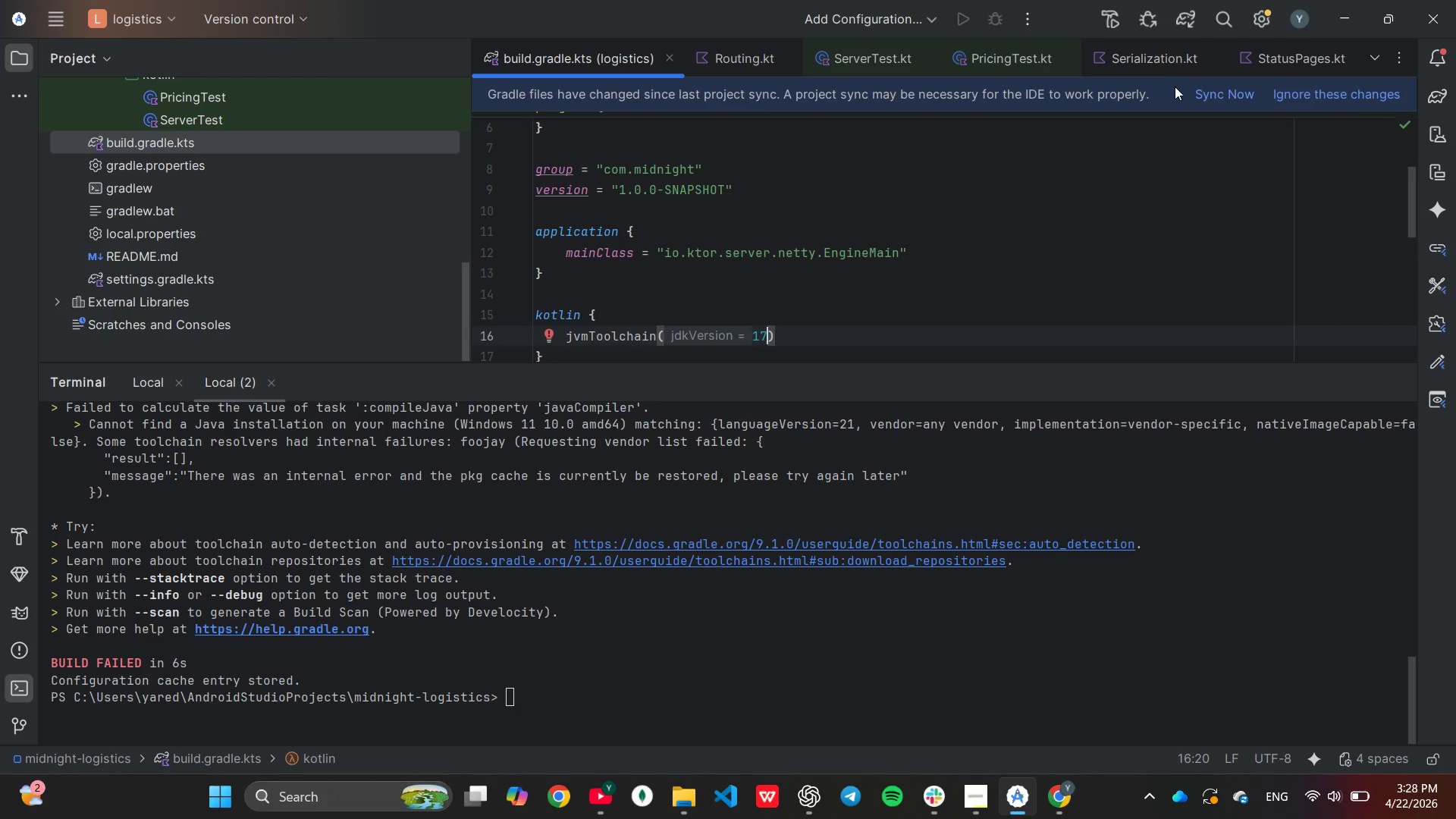 
left_click([1198, 95])
 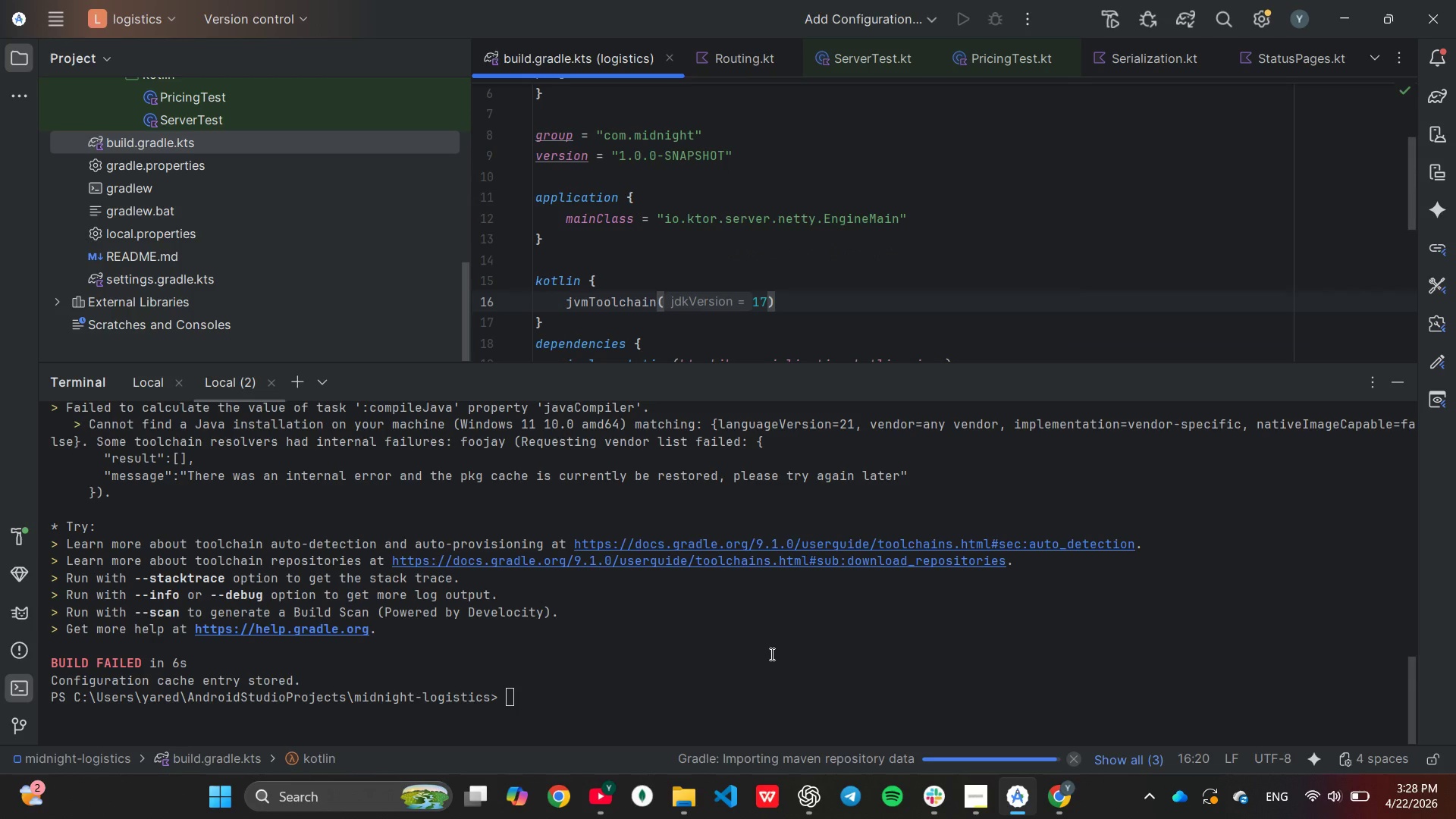 
wait(11.08)
 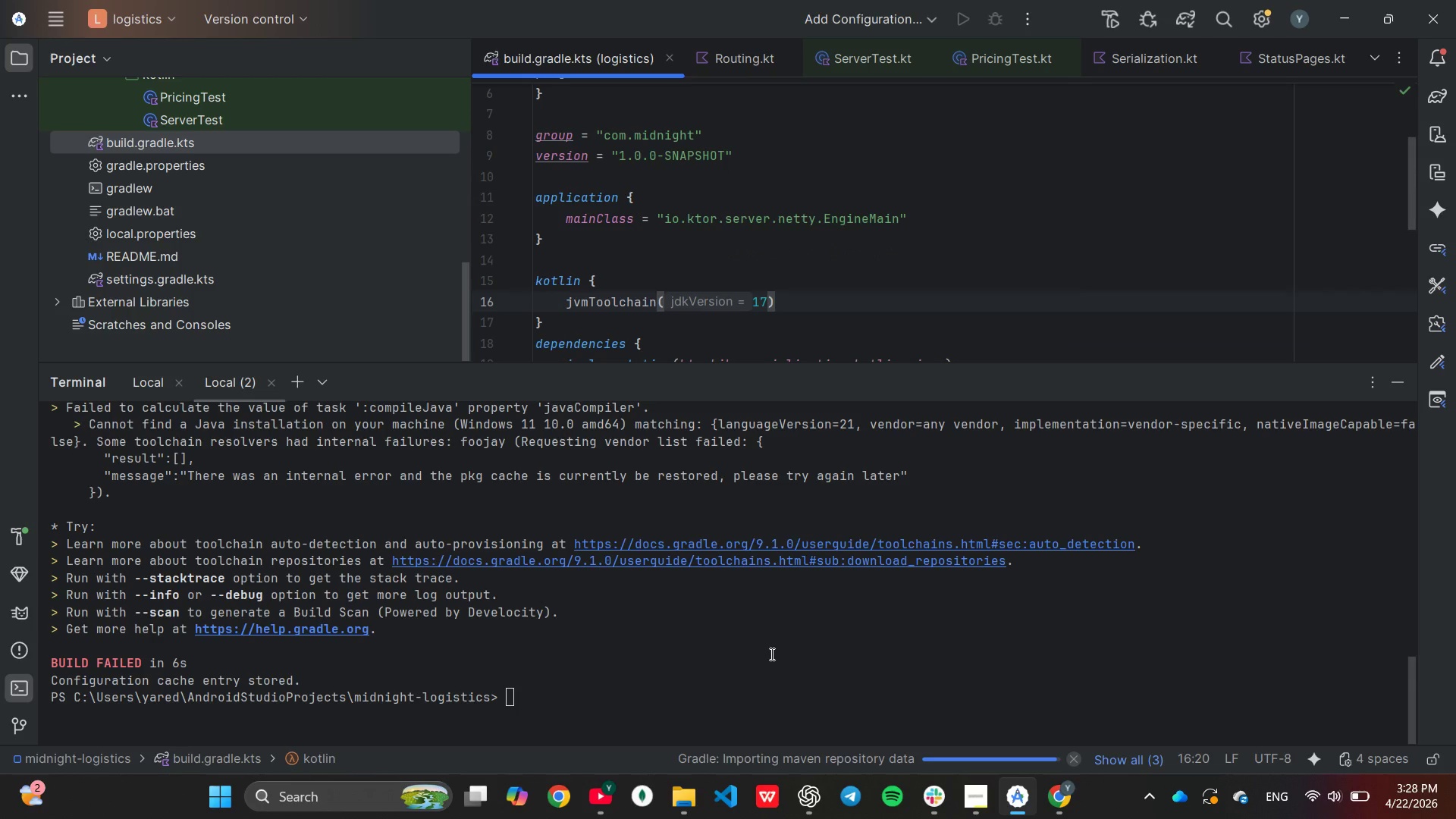 
left_click([807, 675])
 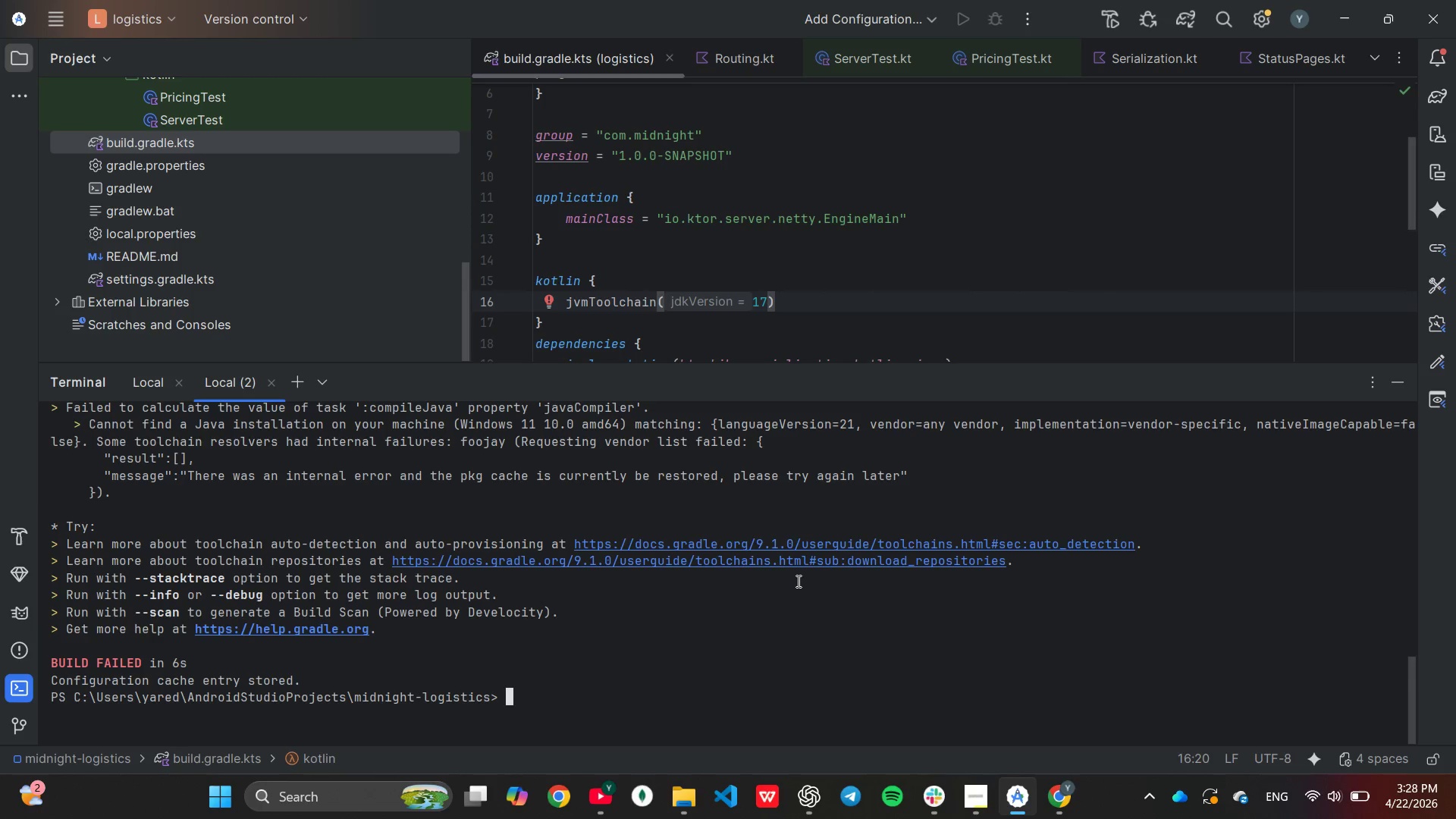 
key(ArrowUp)
 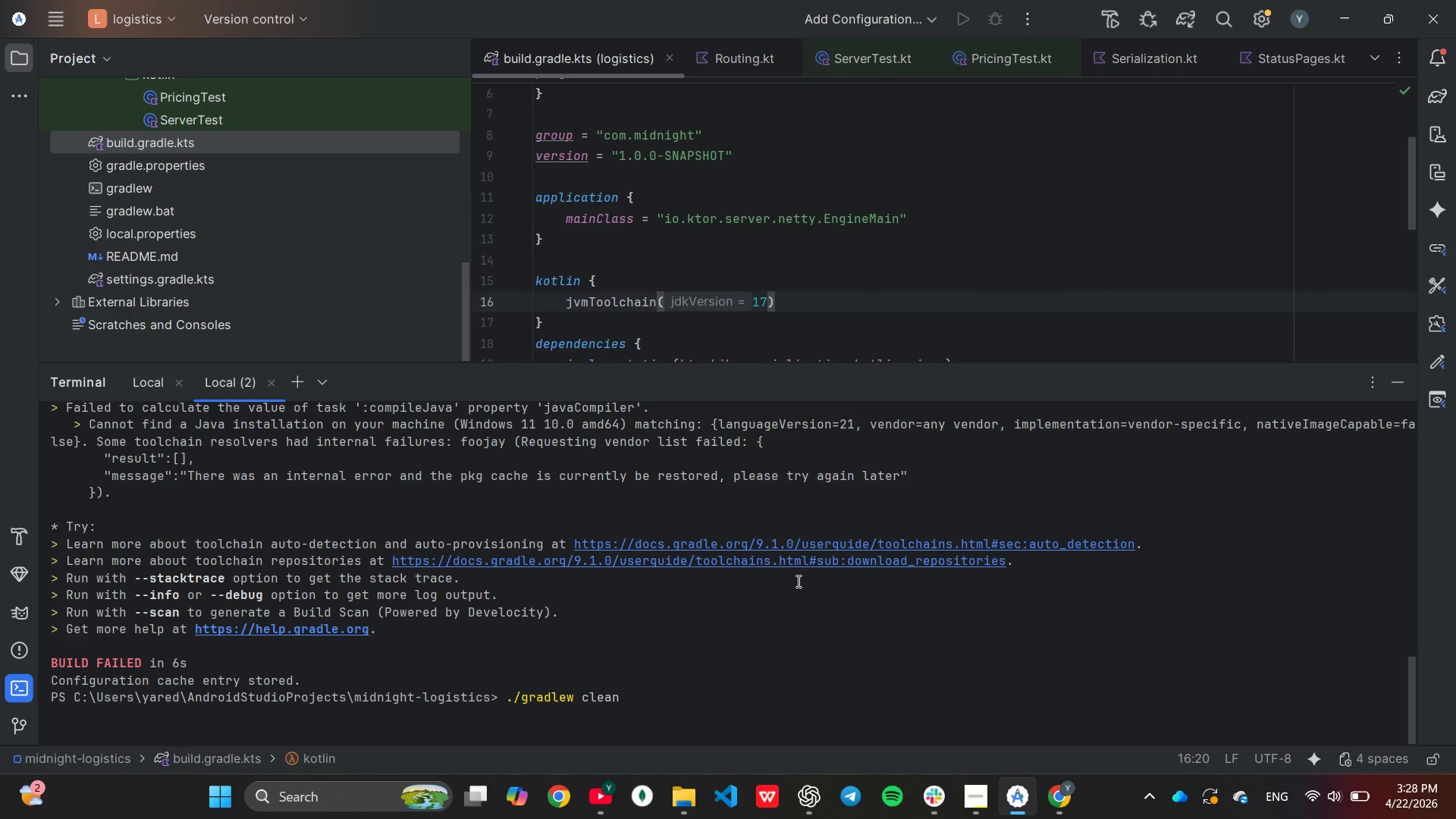 
key(Enter)
 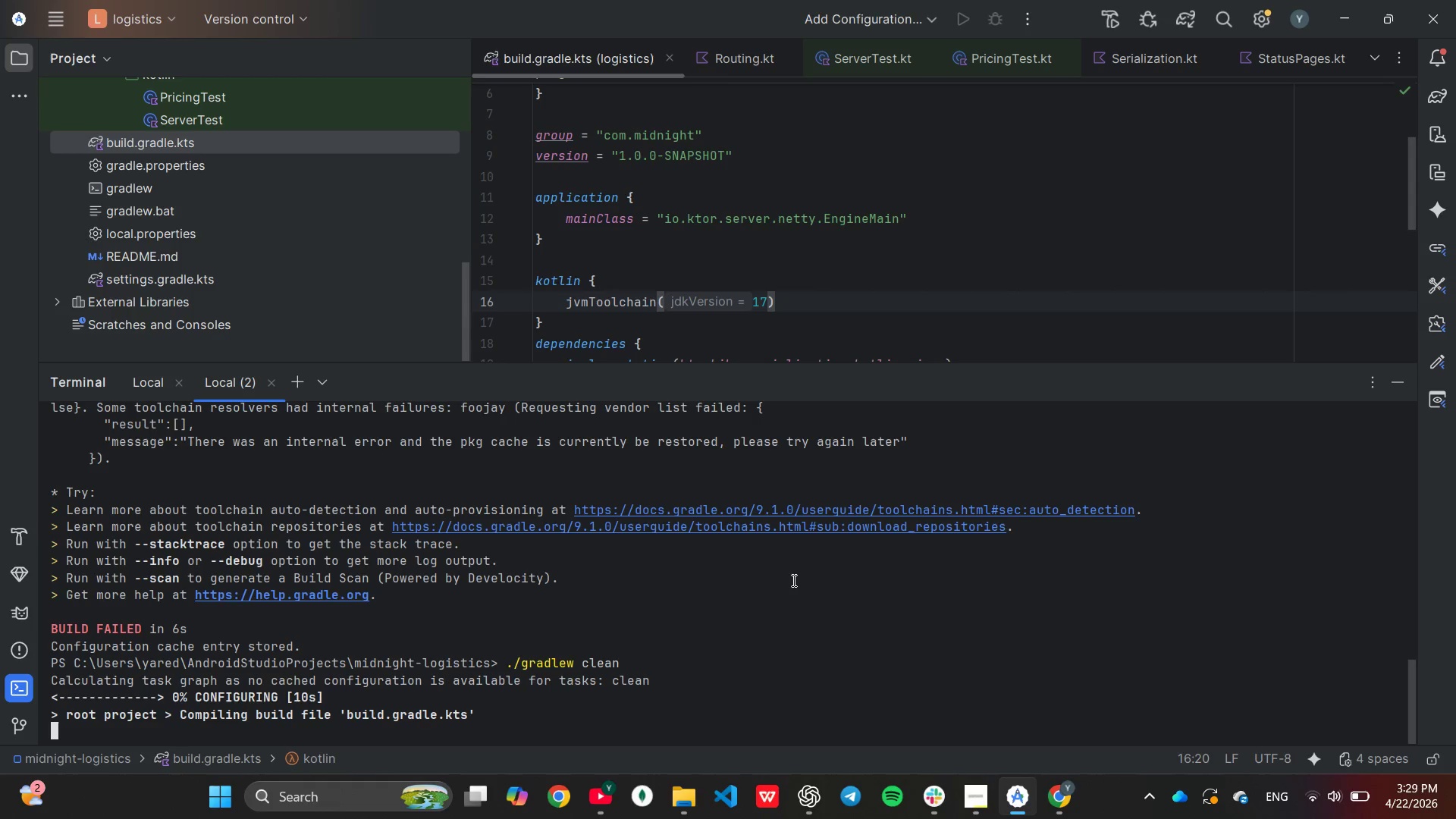 
wait(16.81)
 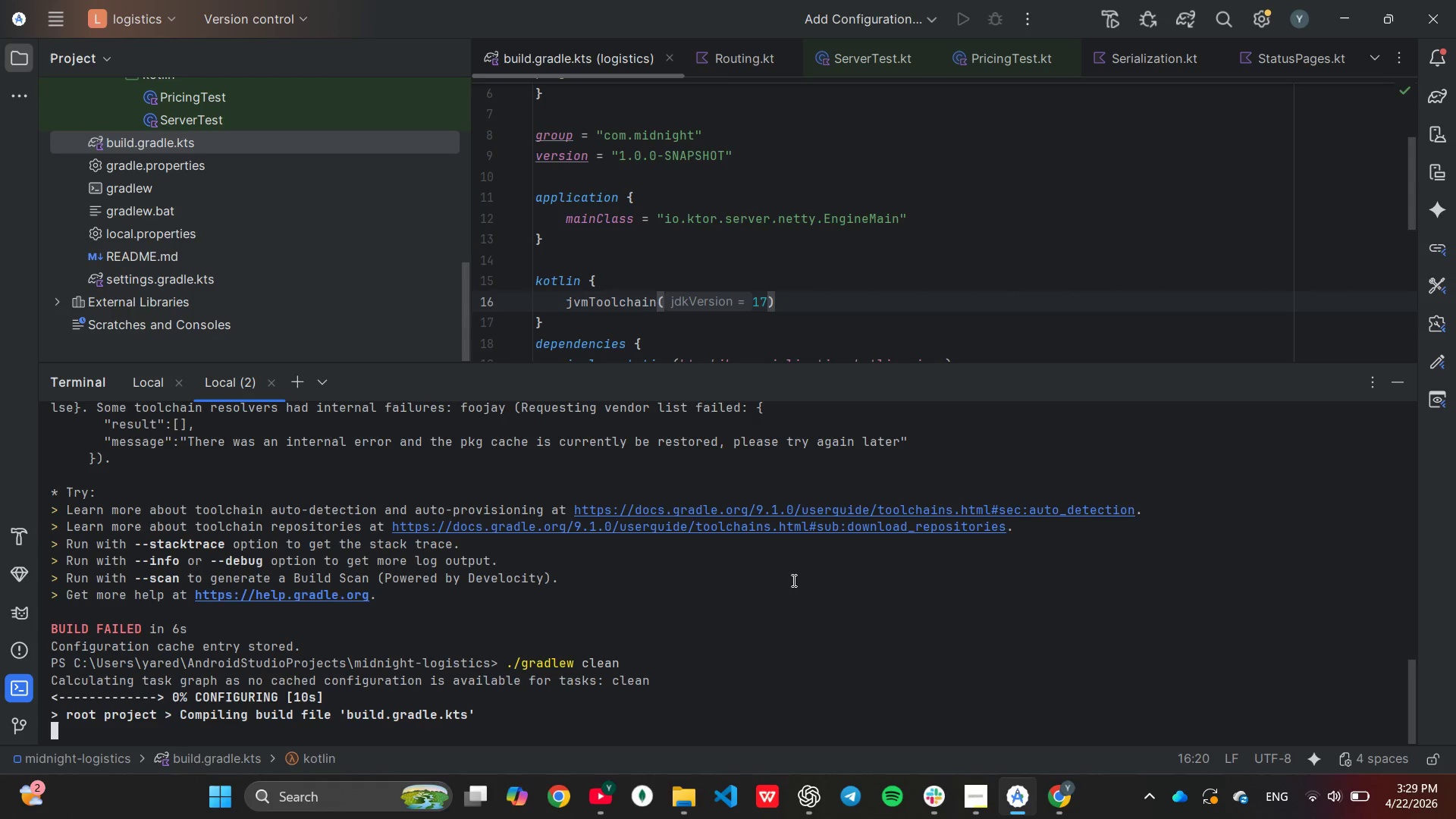 
key(ArrowUp)
 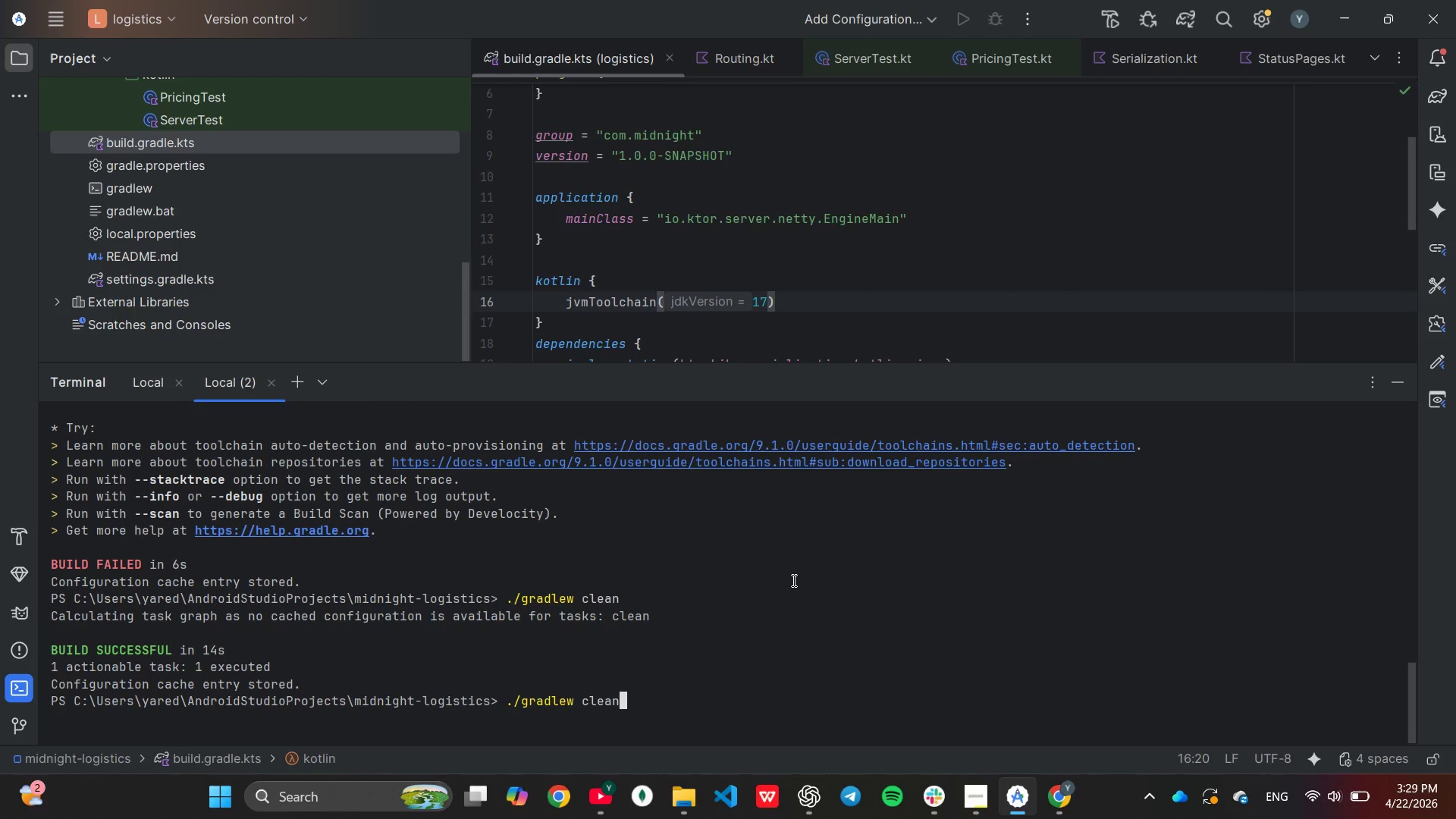 
key(ArrowUp)
 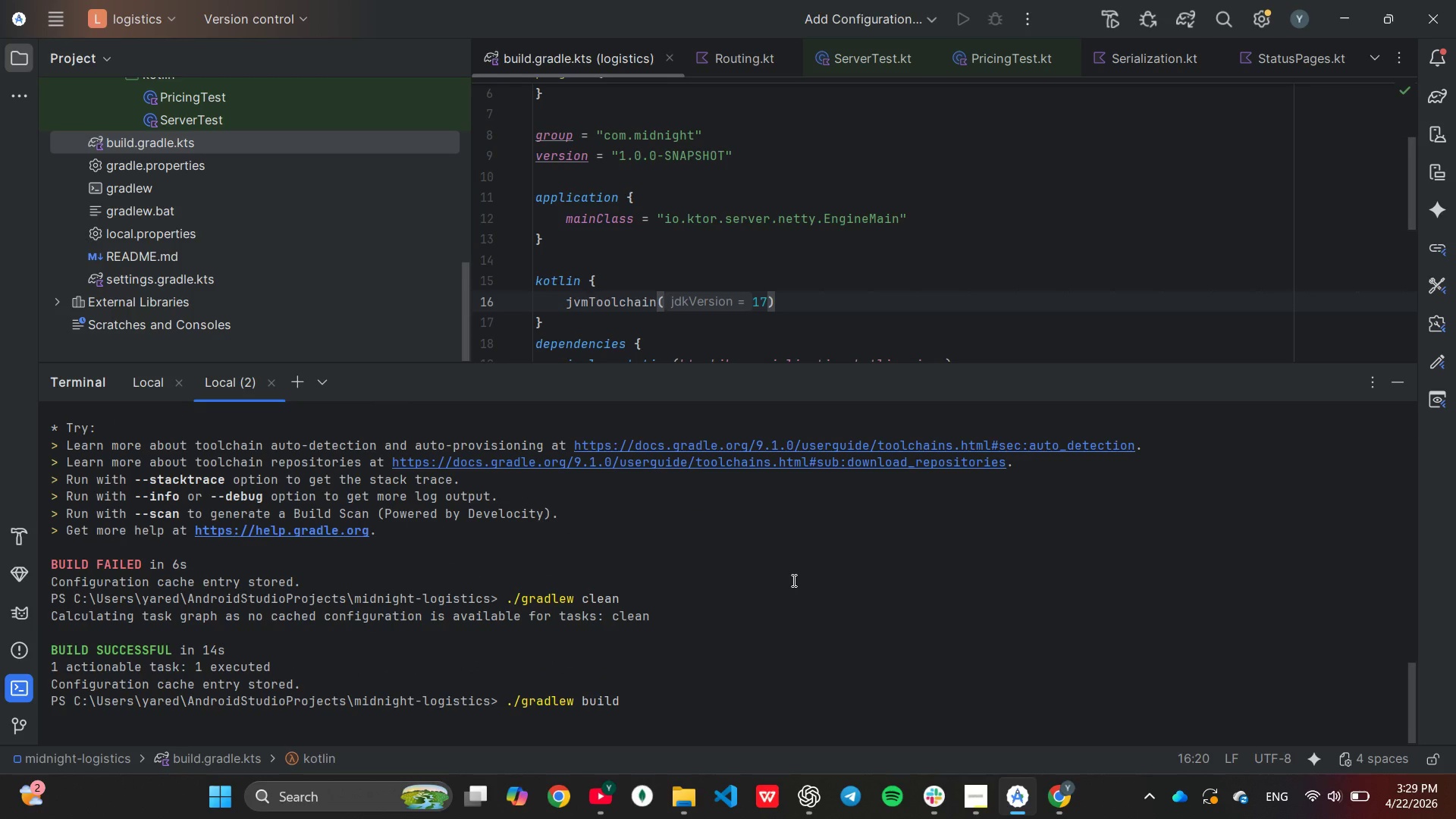 
key(Enter)
 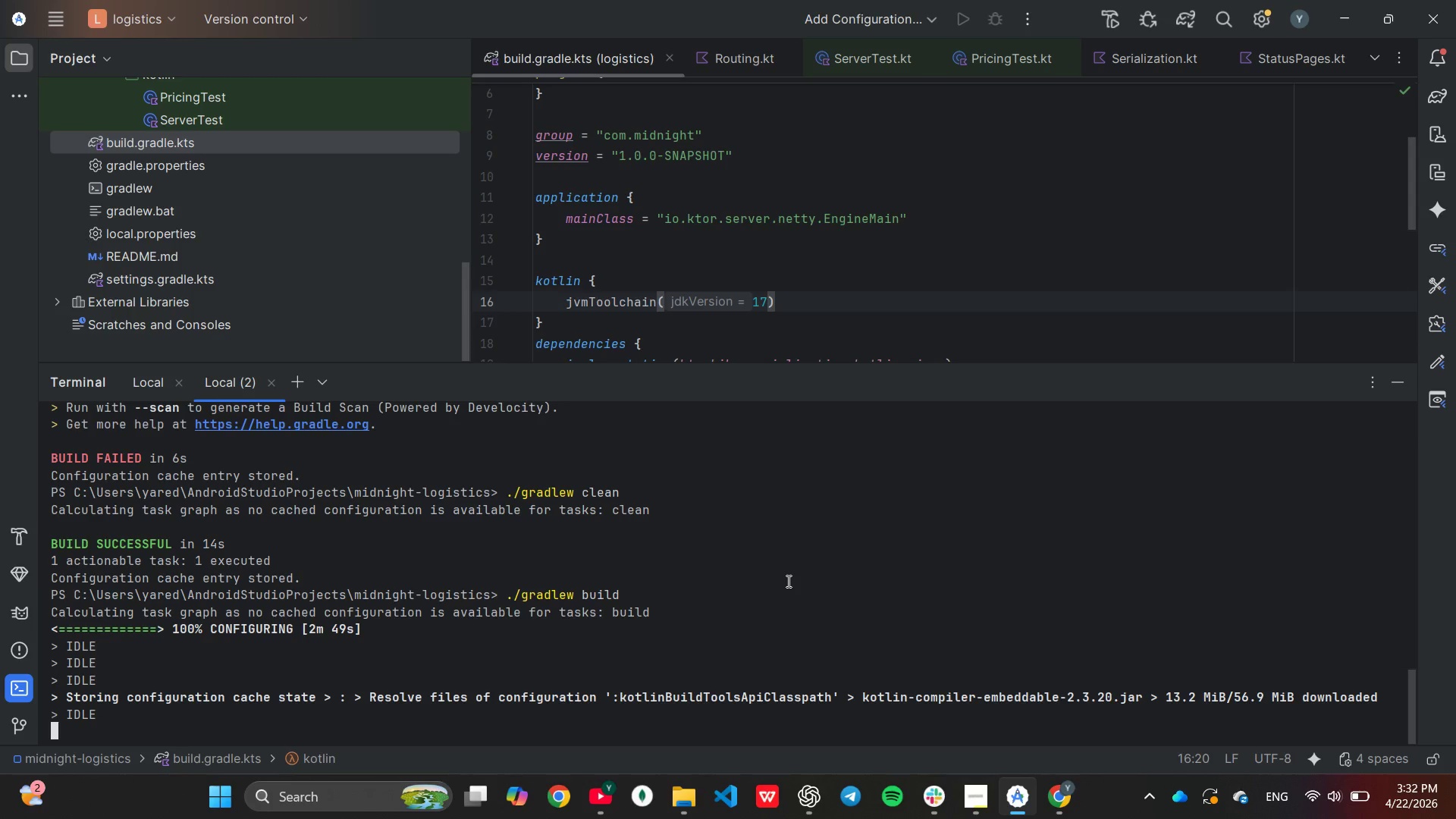 
wait(177.19)
 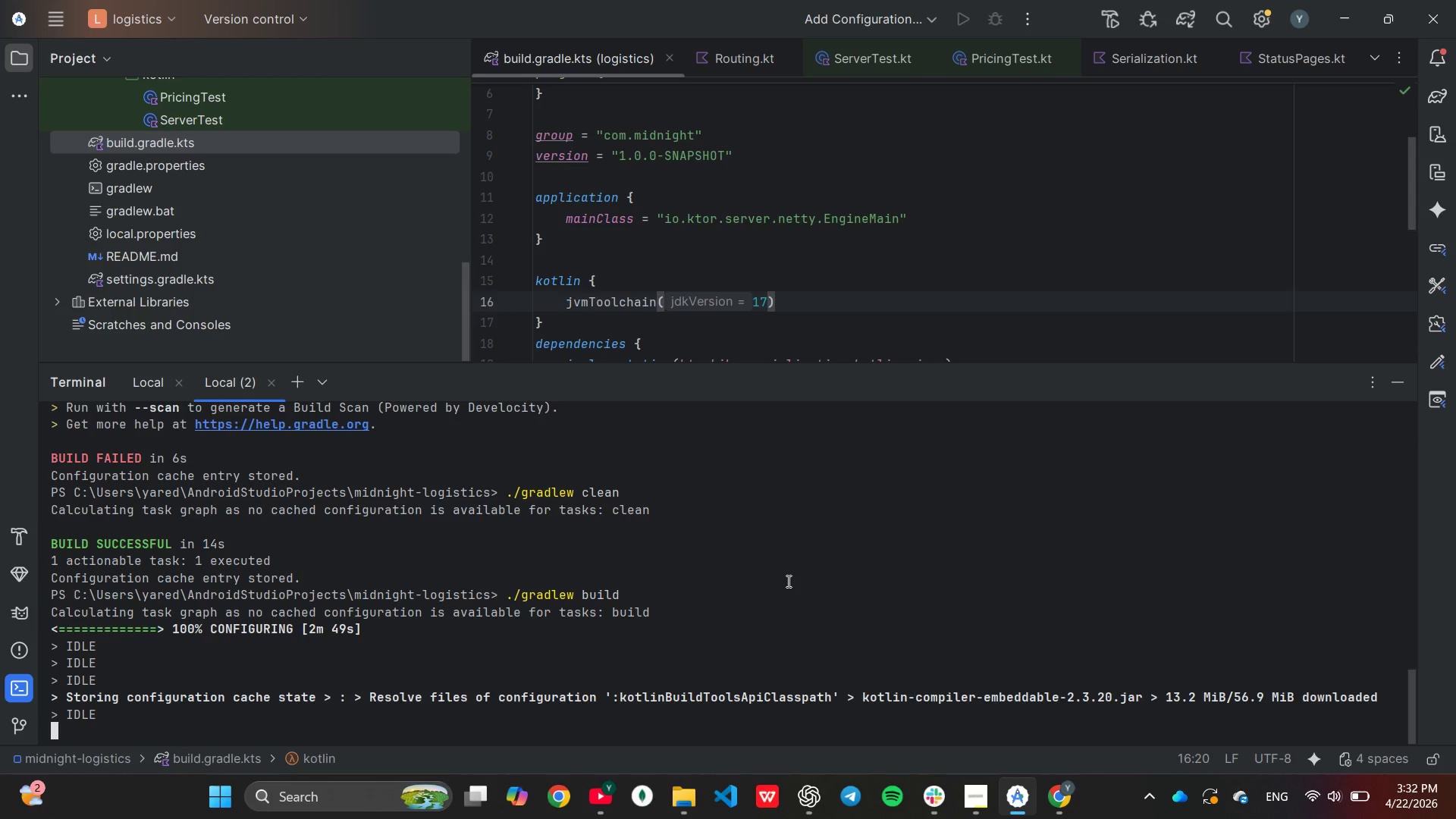 
key(Unknown)
 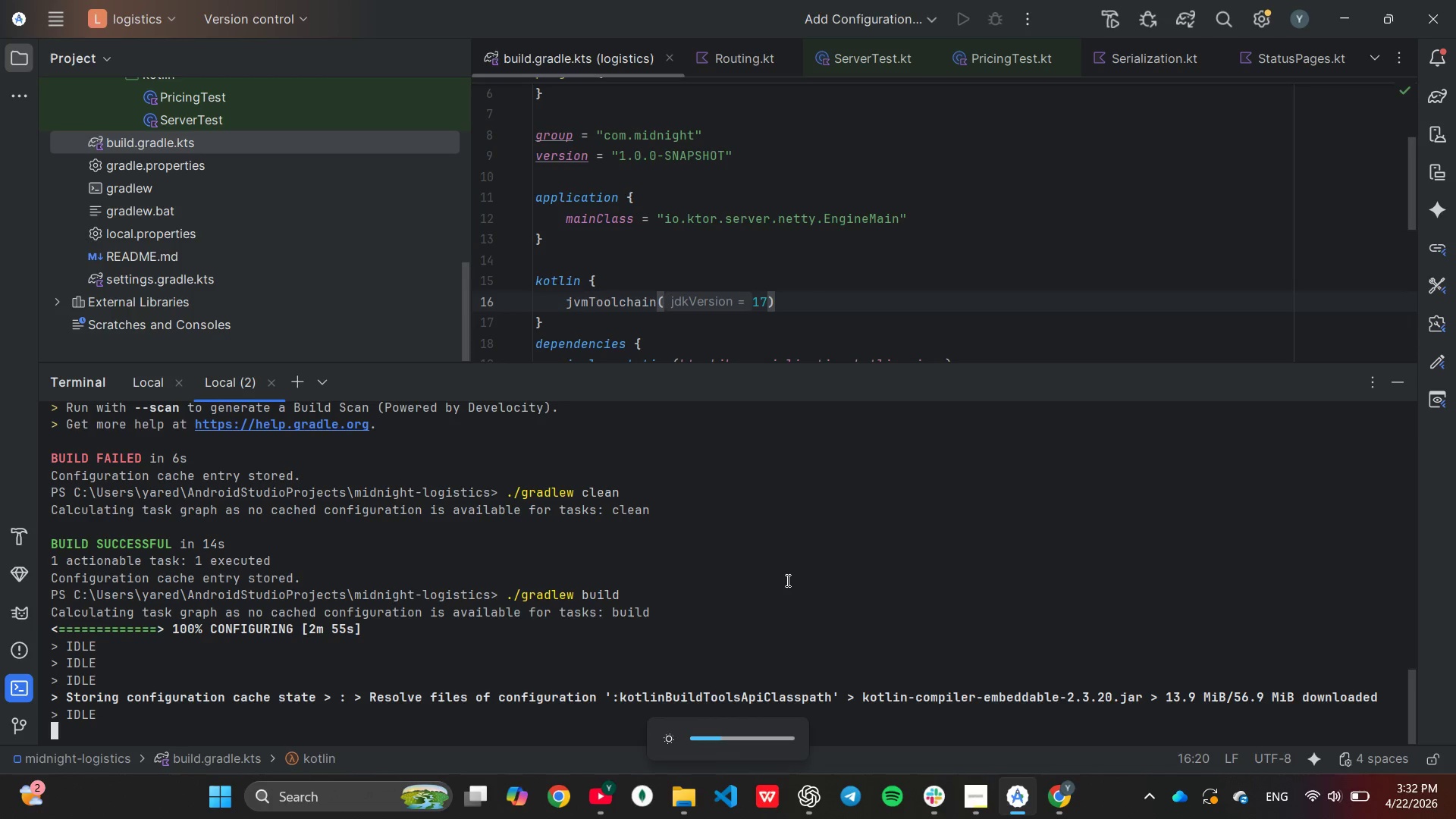 
key(Unknown)
 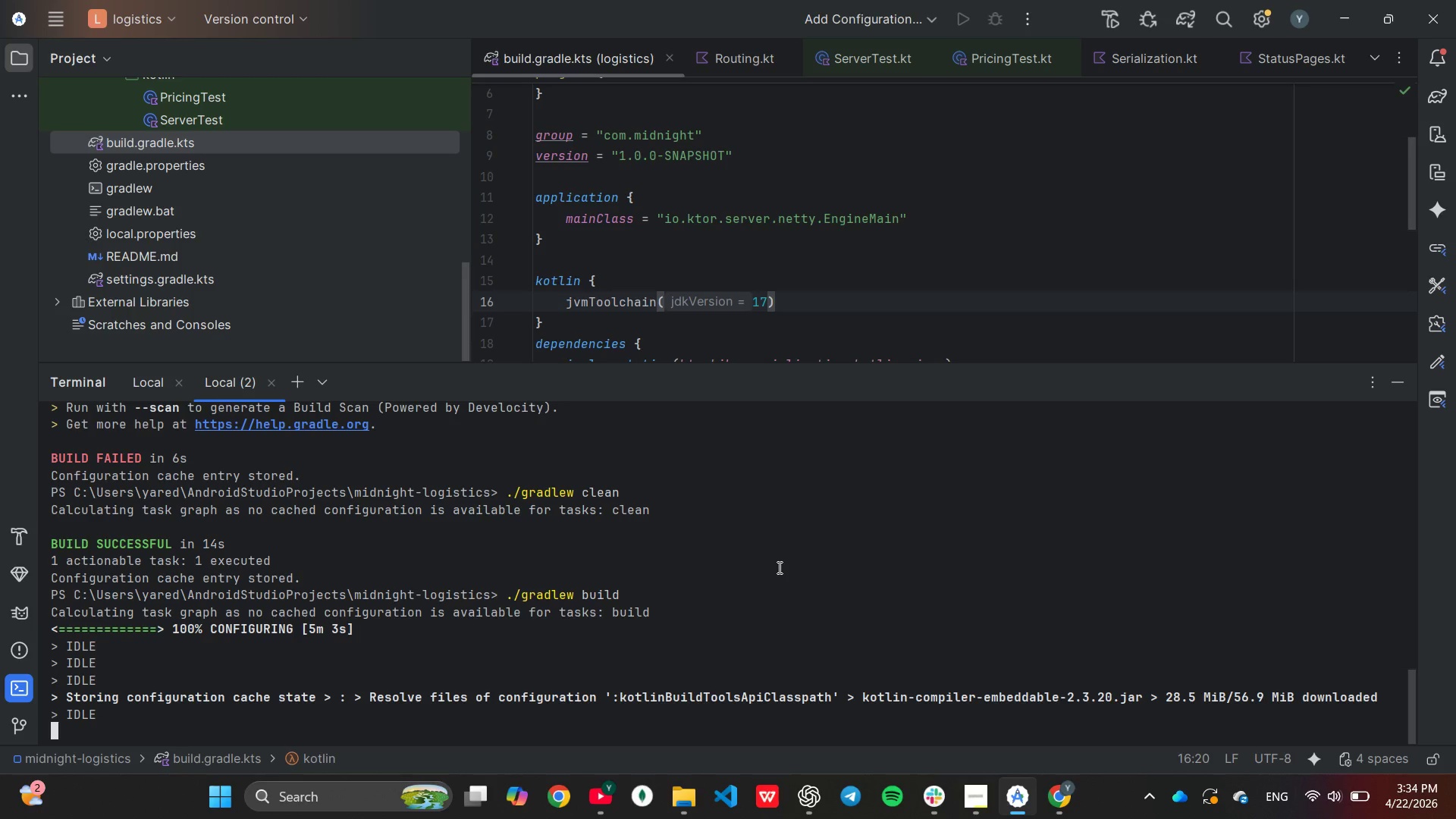 
wait(133.42)
 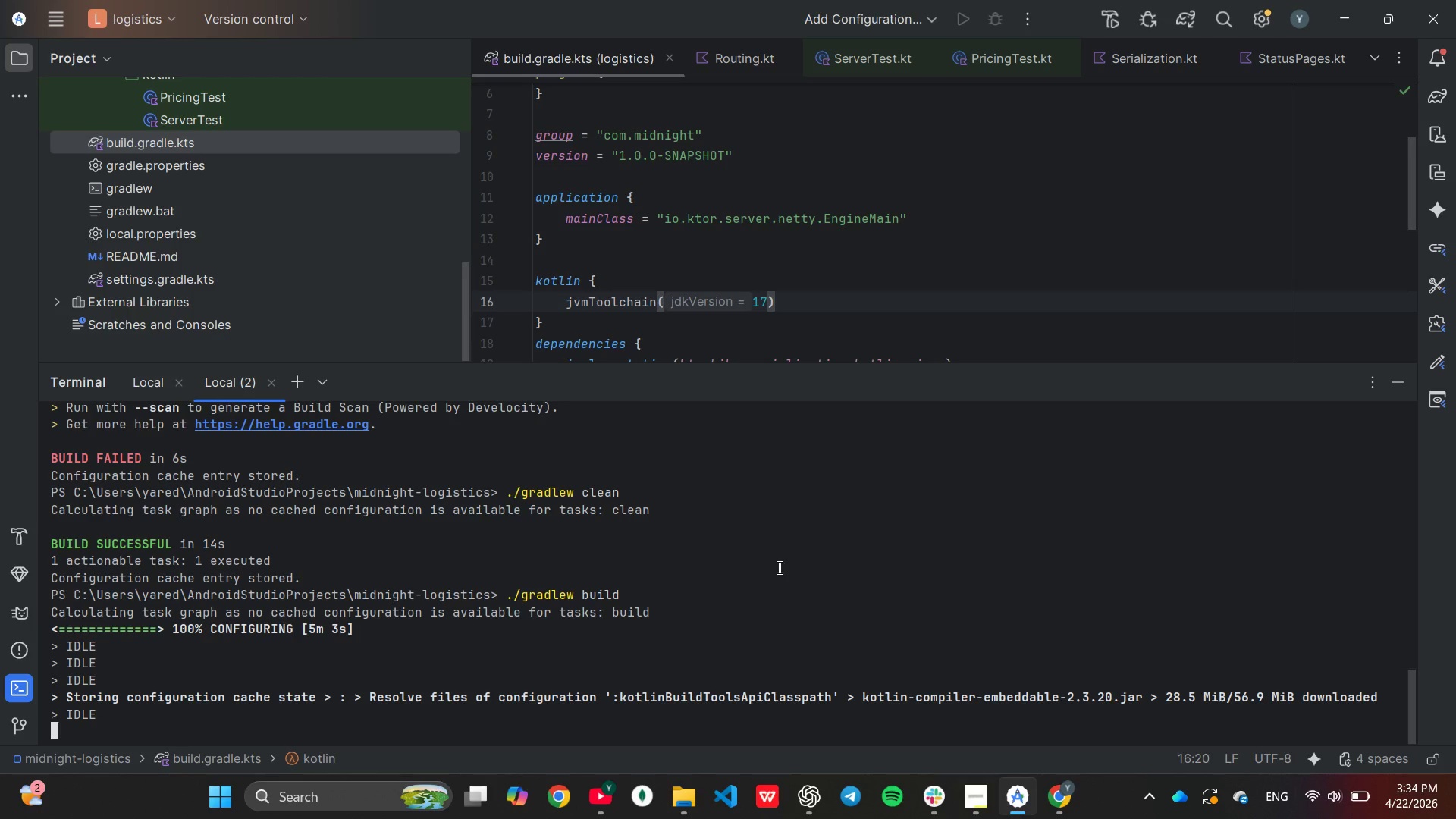 
double_click([187, 431])
 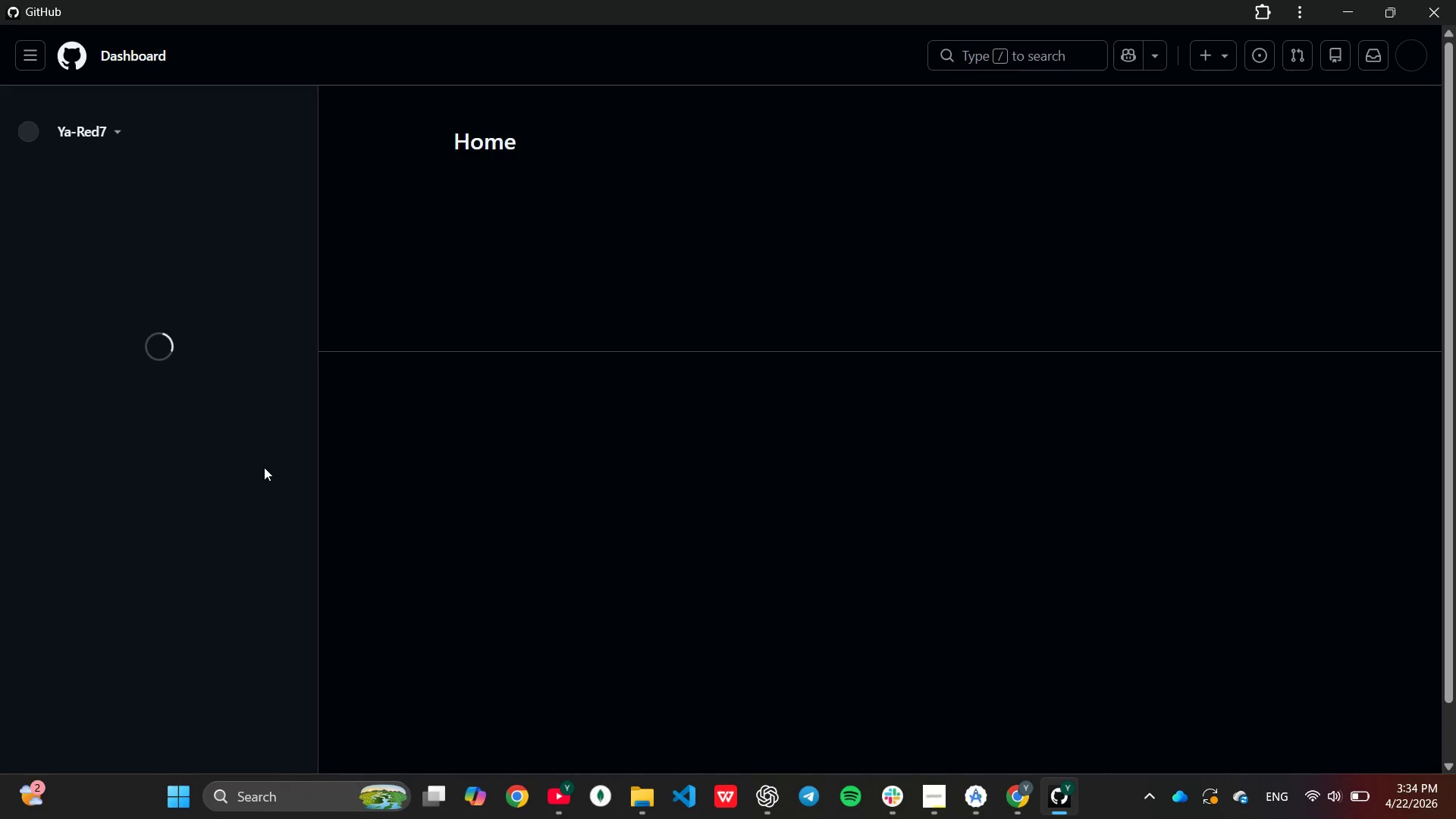 
wait(14.62)
 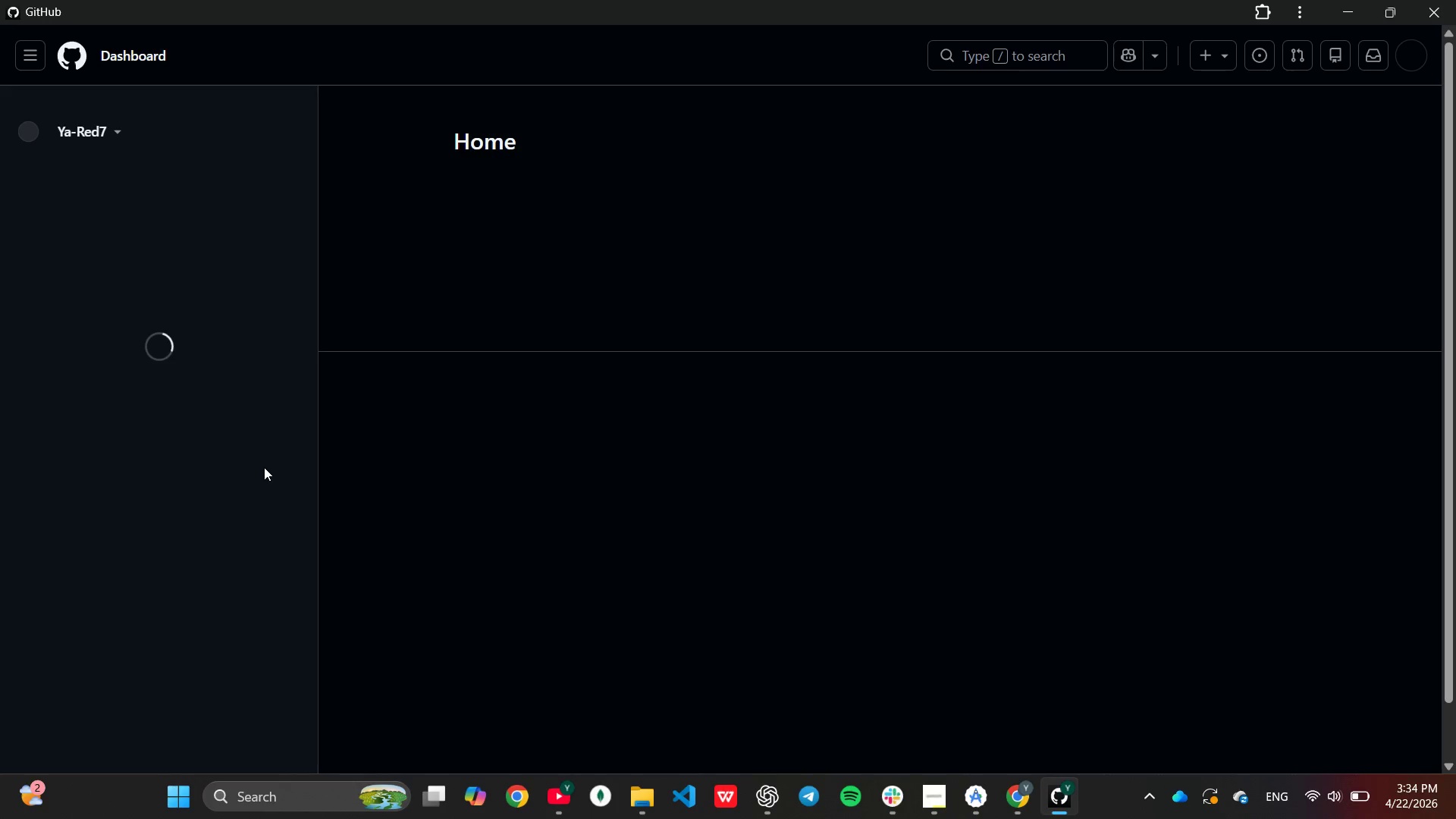 
left_click([278, 186])
 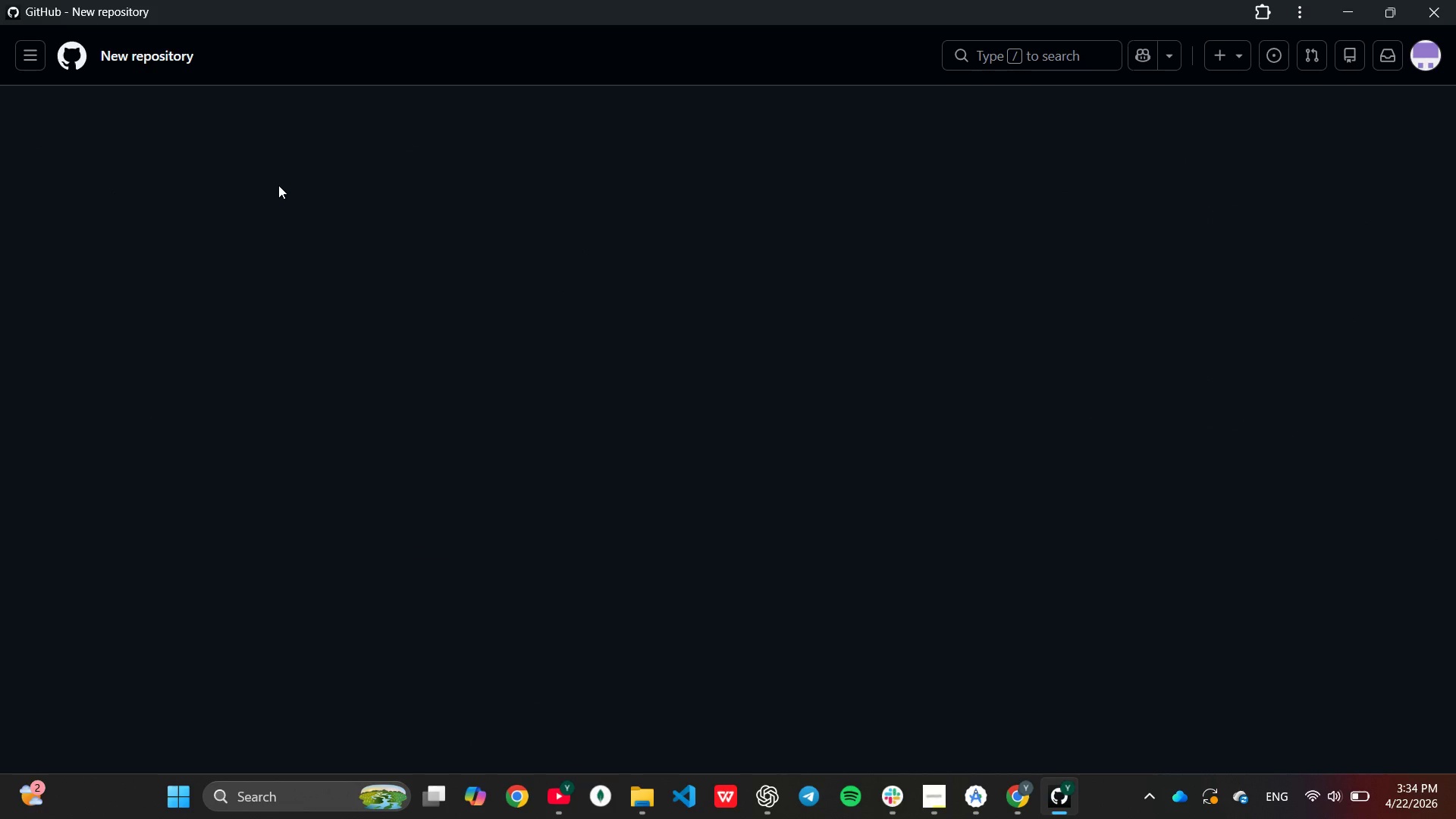 
wait(6.81)
 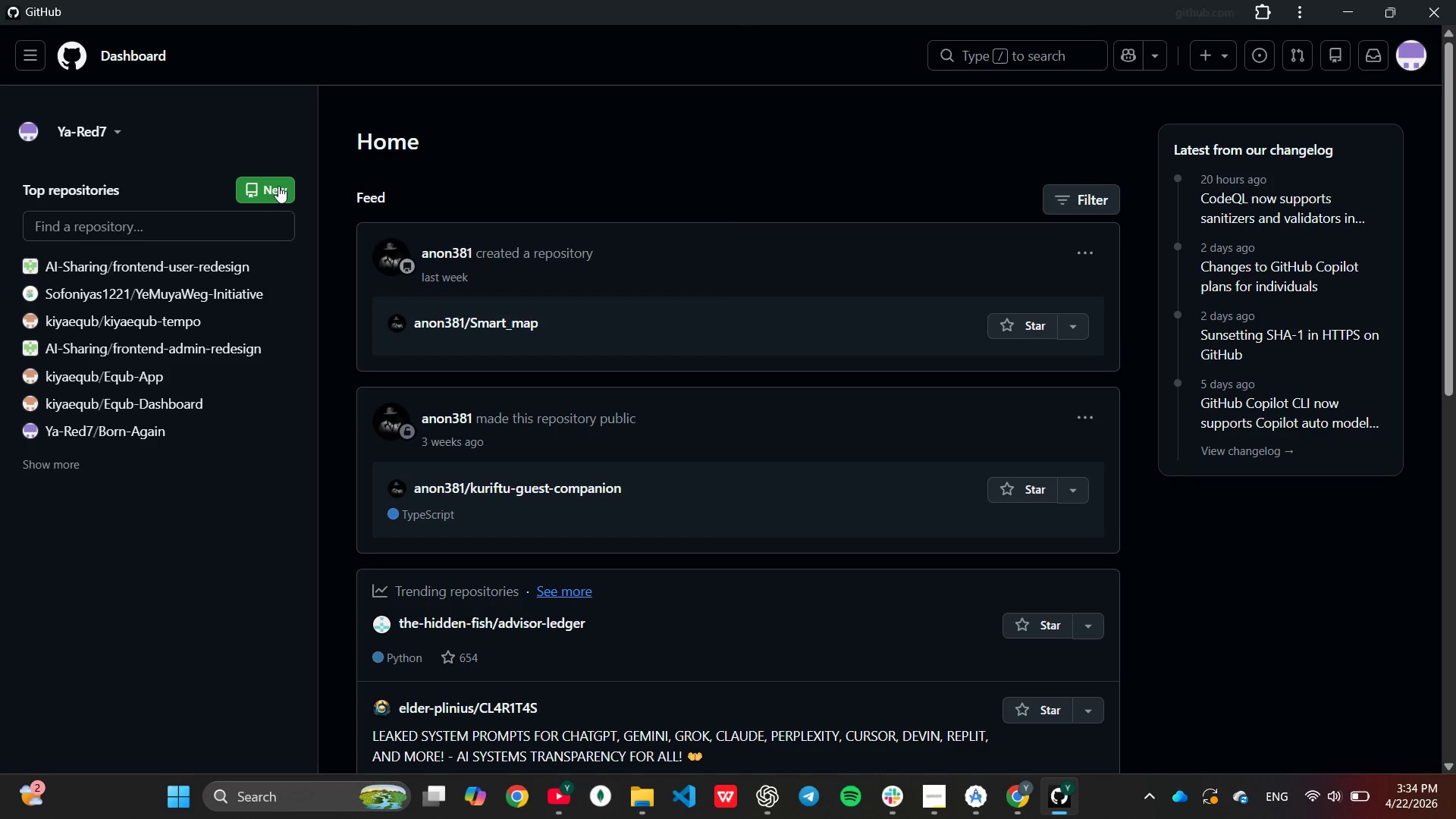 
left_click([578, 275])
 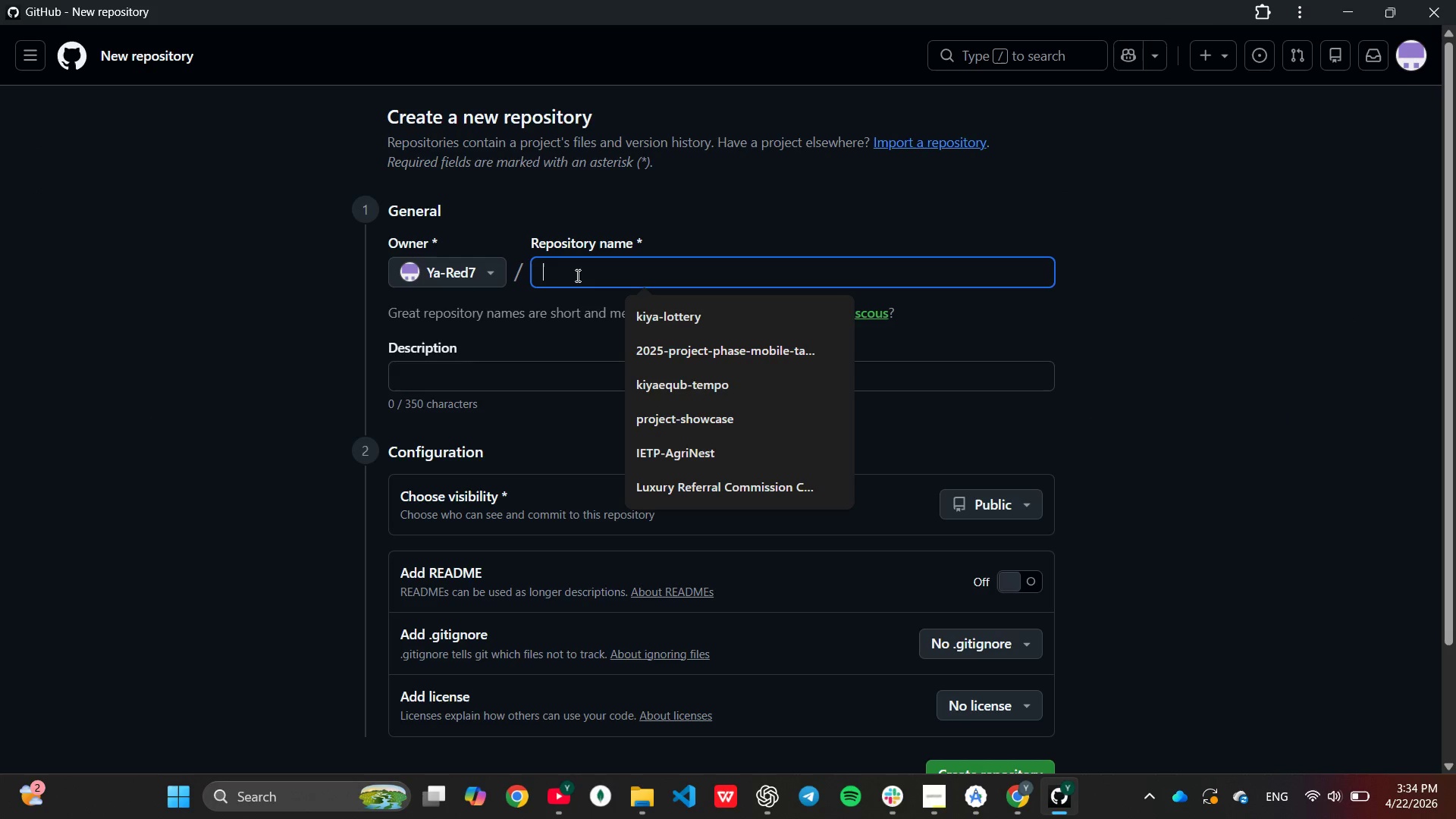 
type(Midno)
 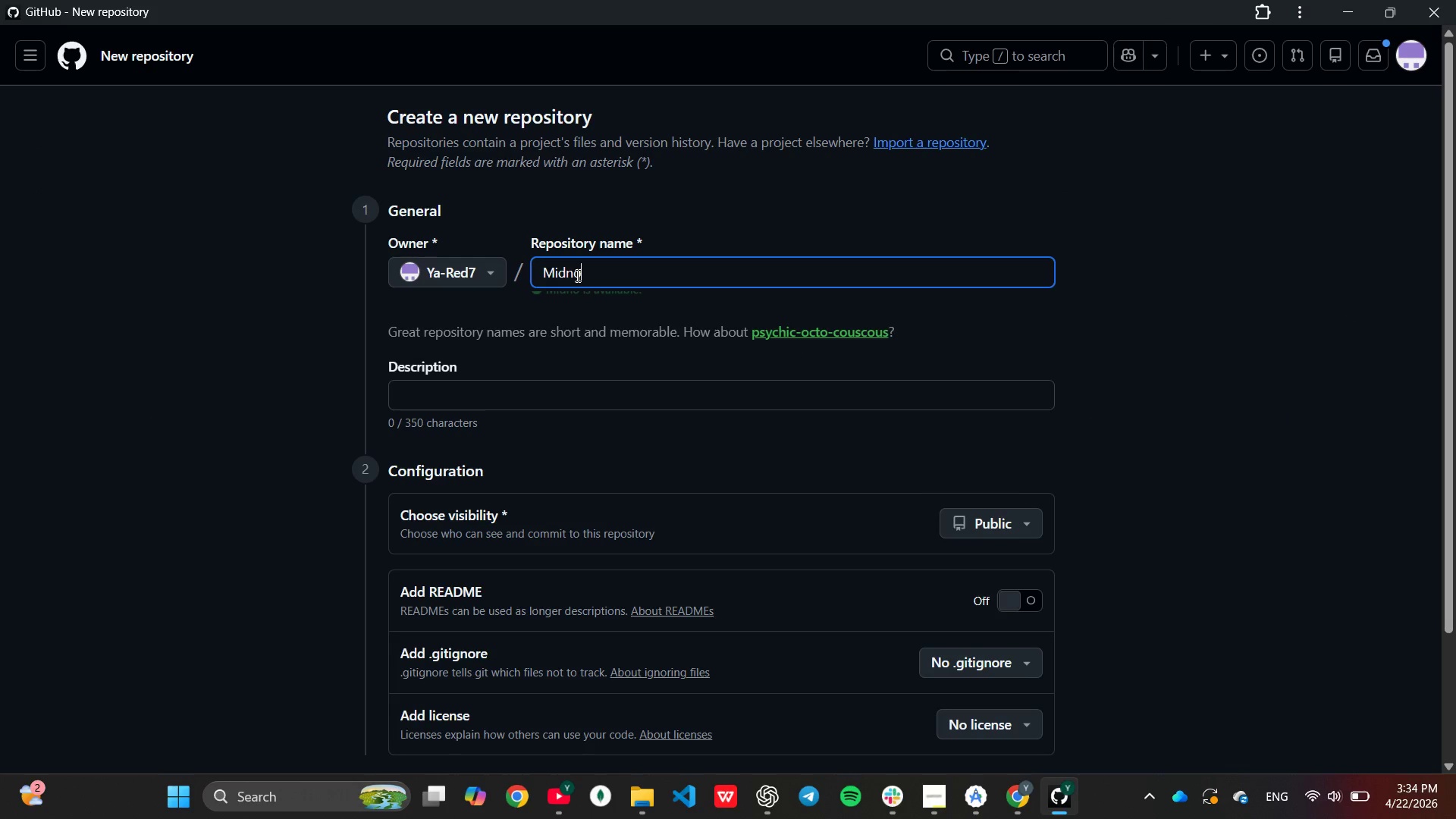 
key(Backspace)
type(ight )
 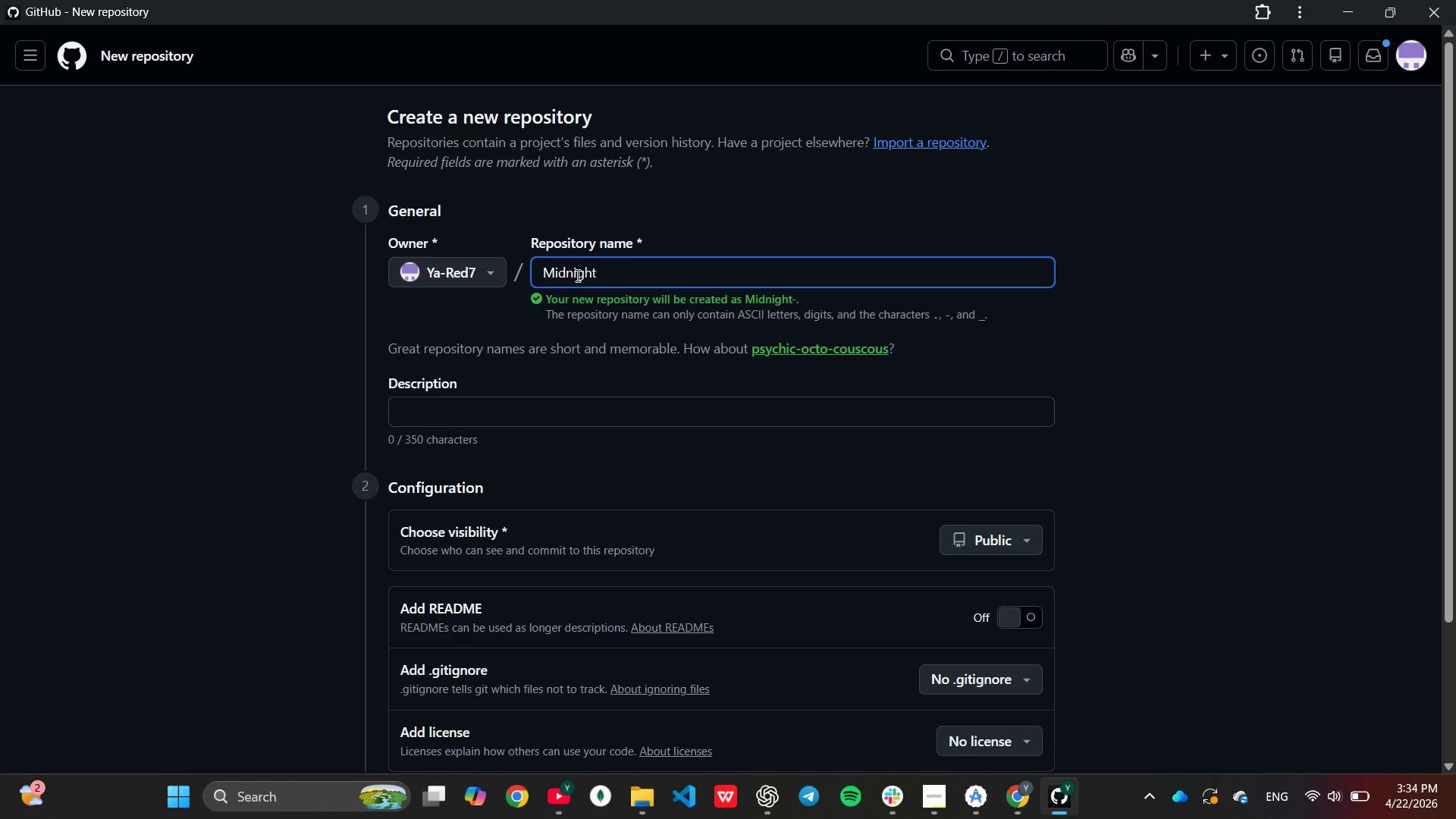 
wait(6.47)
 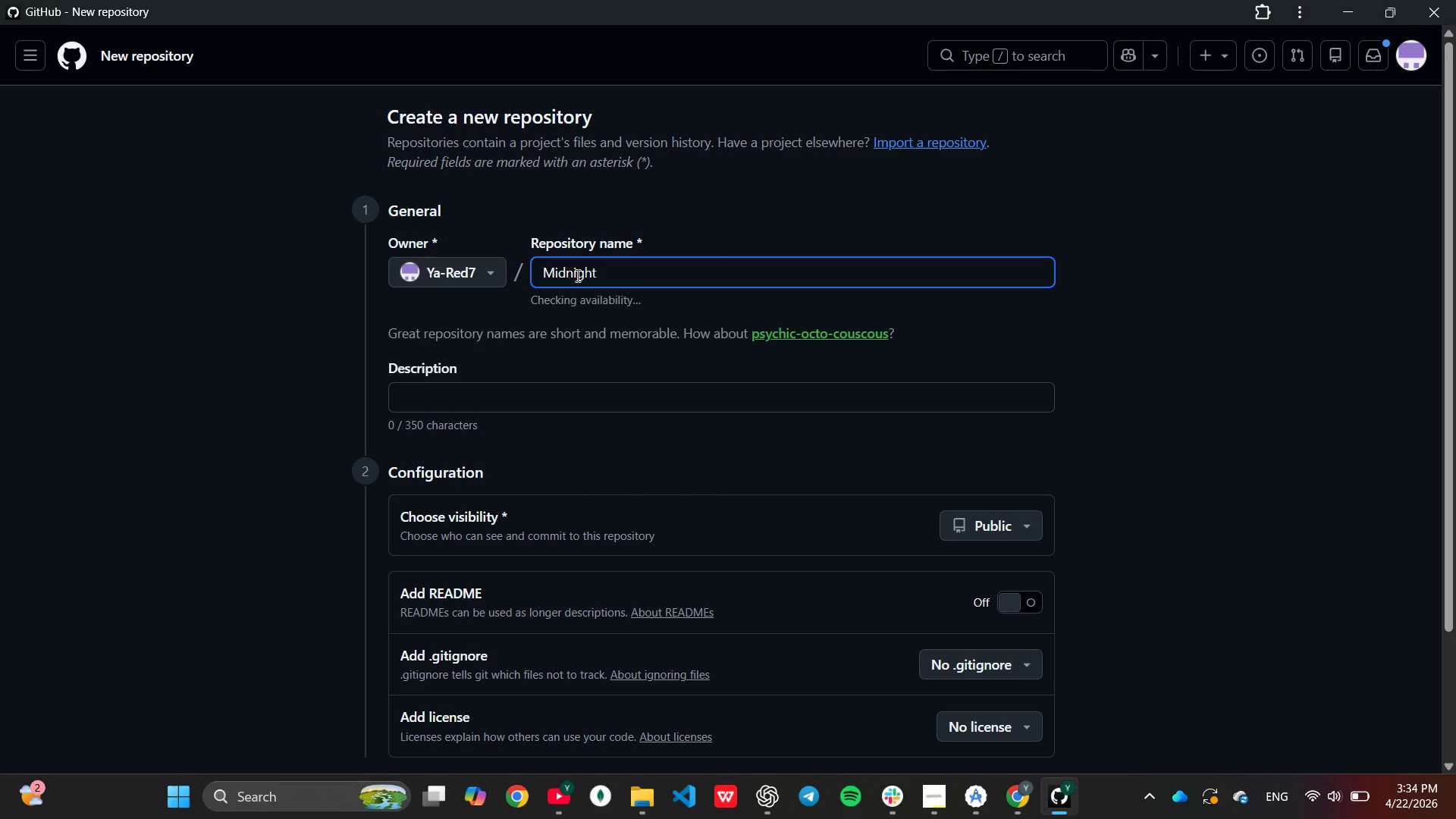 
type(logistics)
 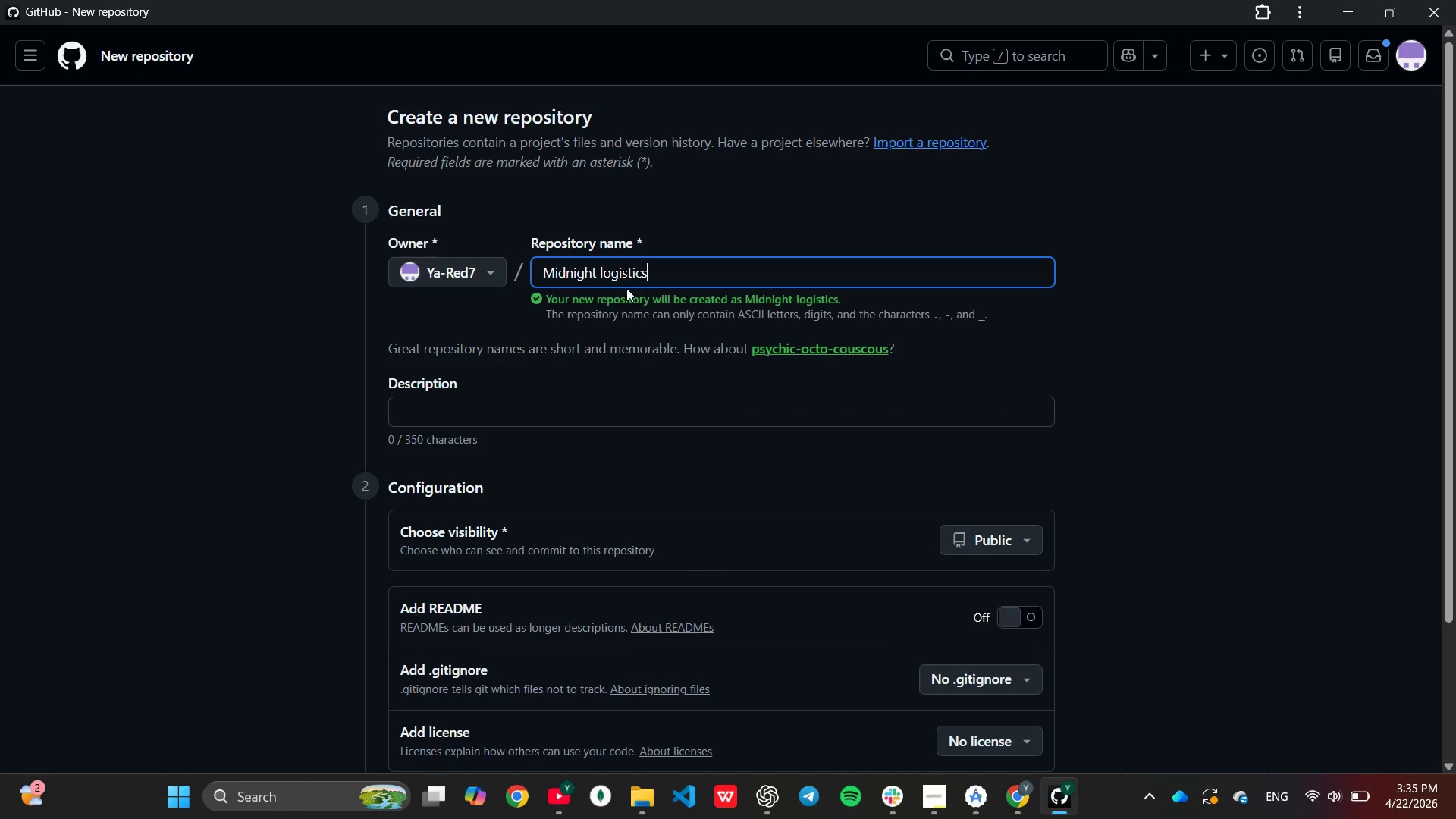 
type( PI)
 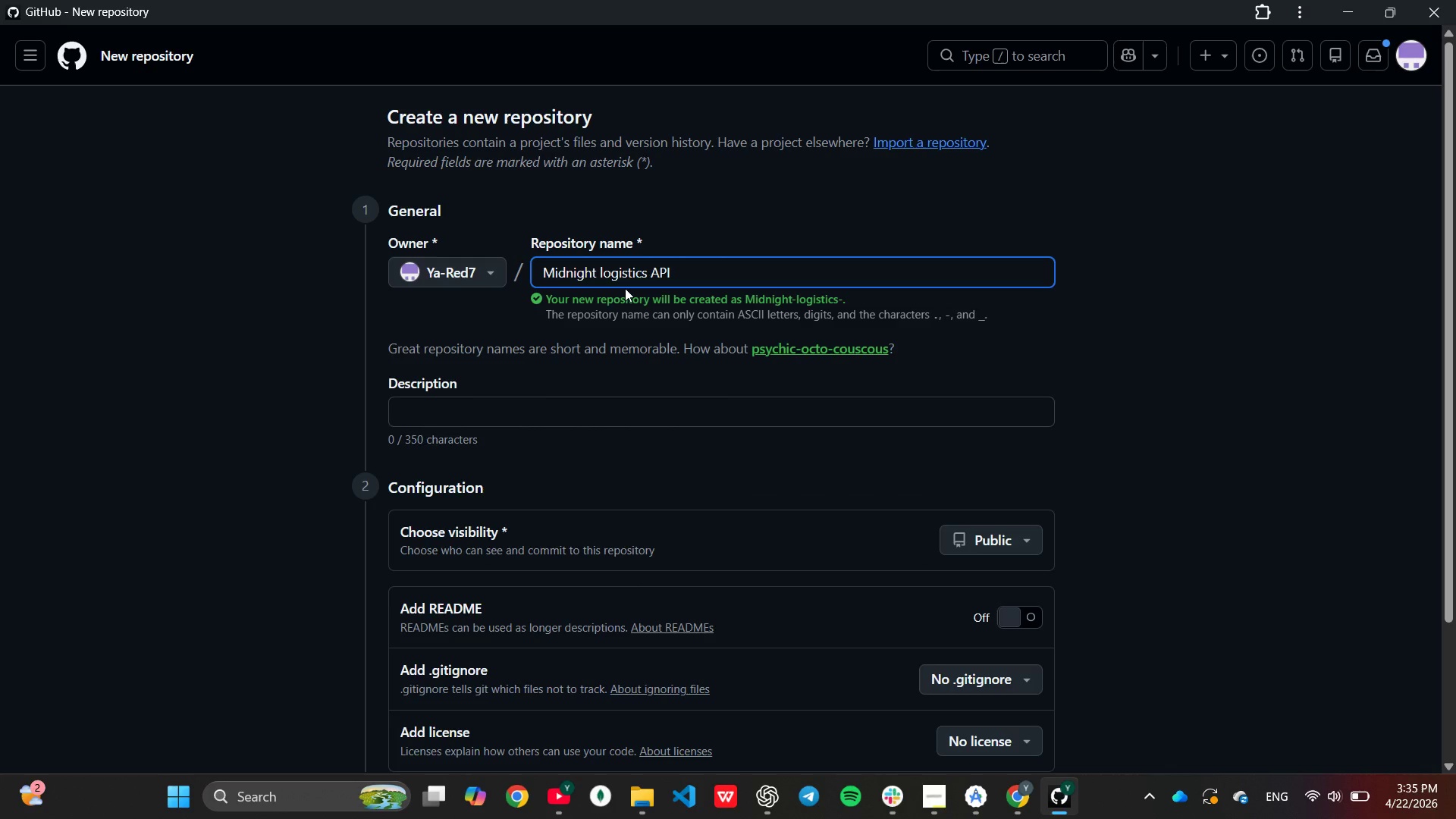 
hold_key(key=A, duration=0.58)
 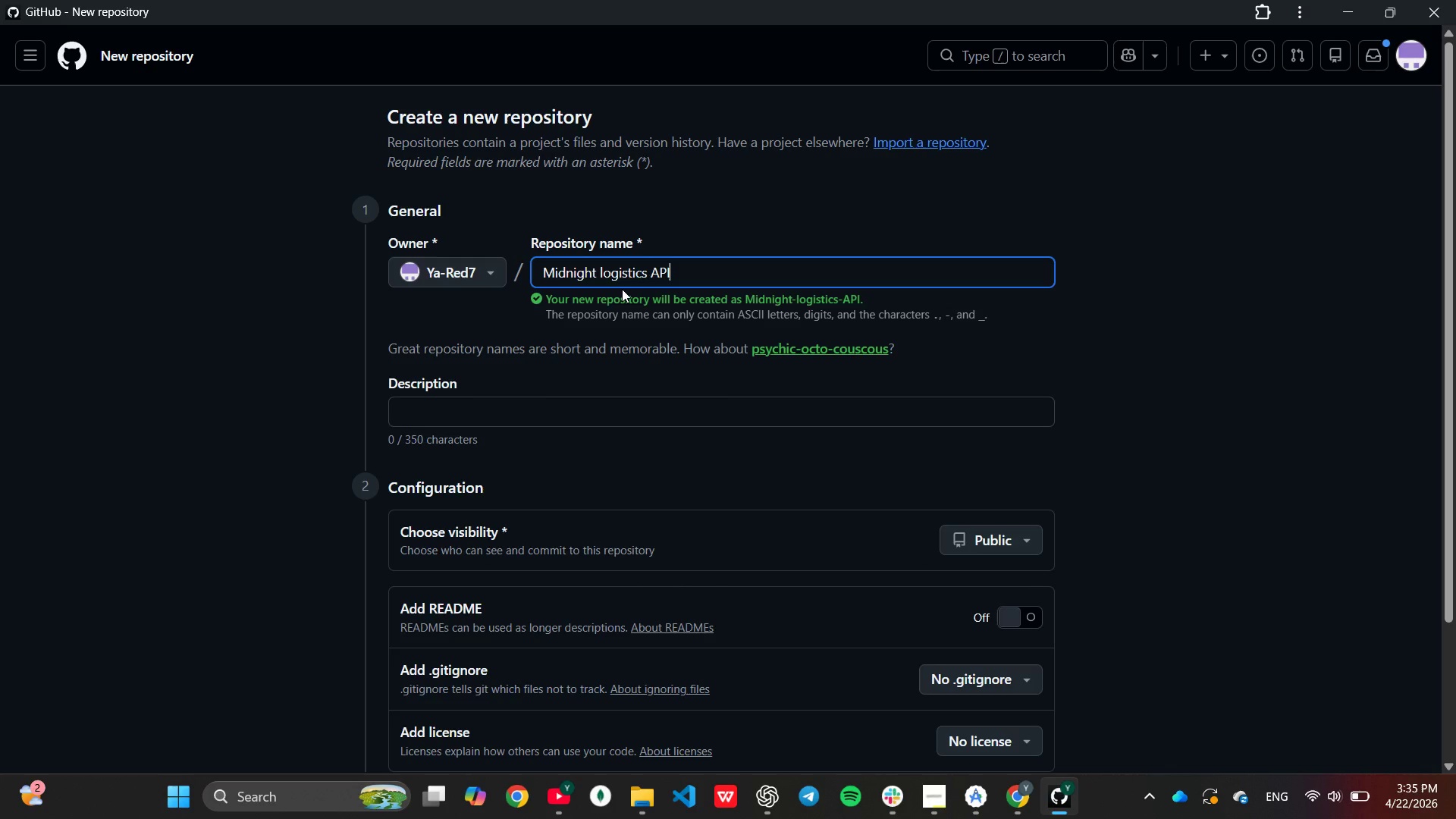 
left_click([438, 417])
 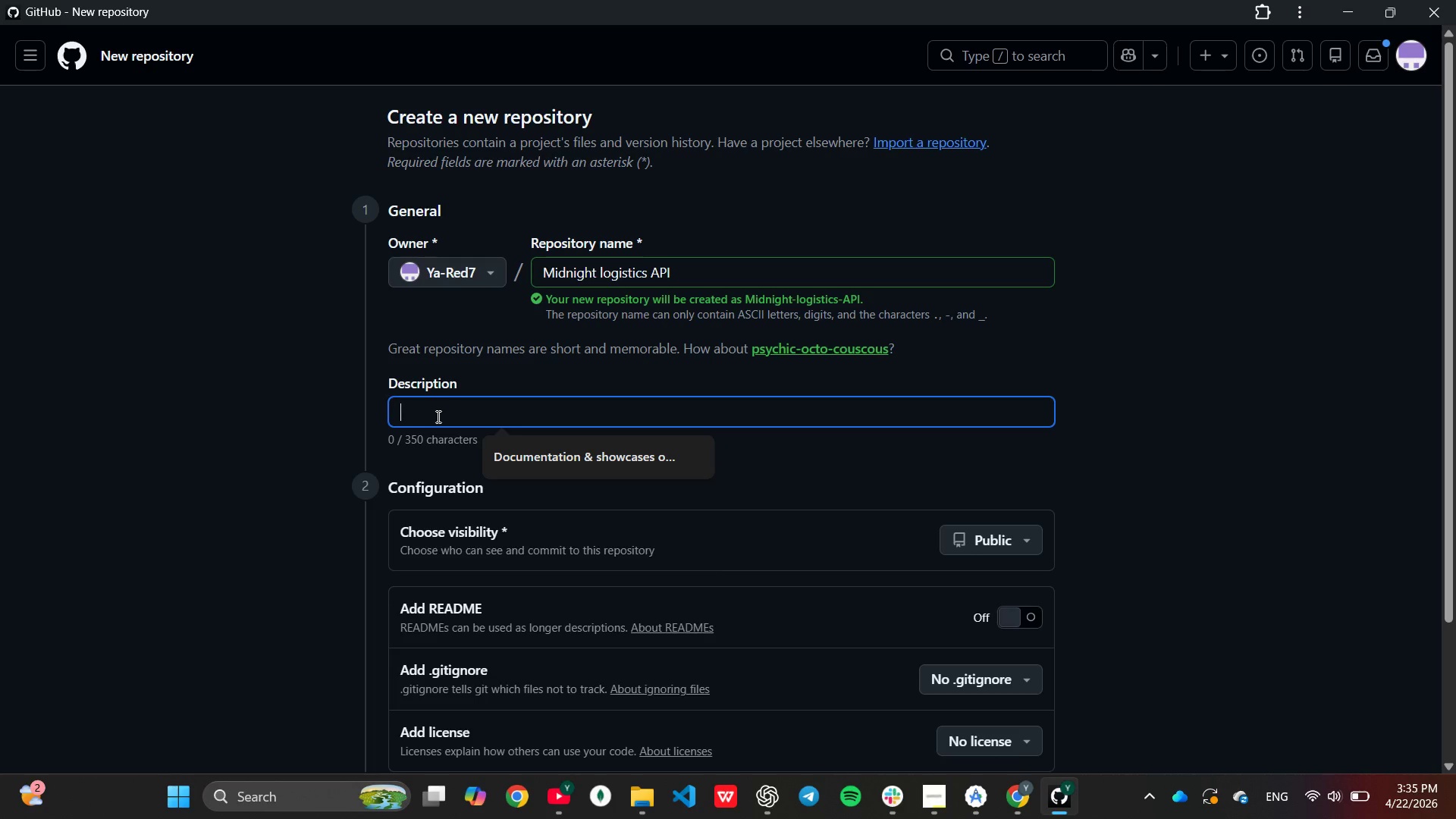 
type(Kotlin, Ktor framework REST API)
 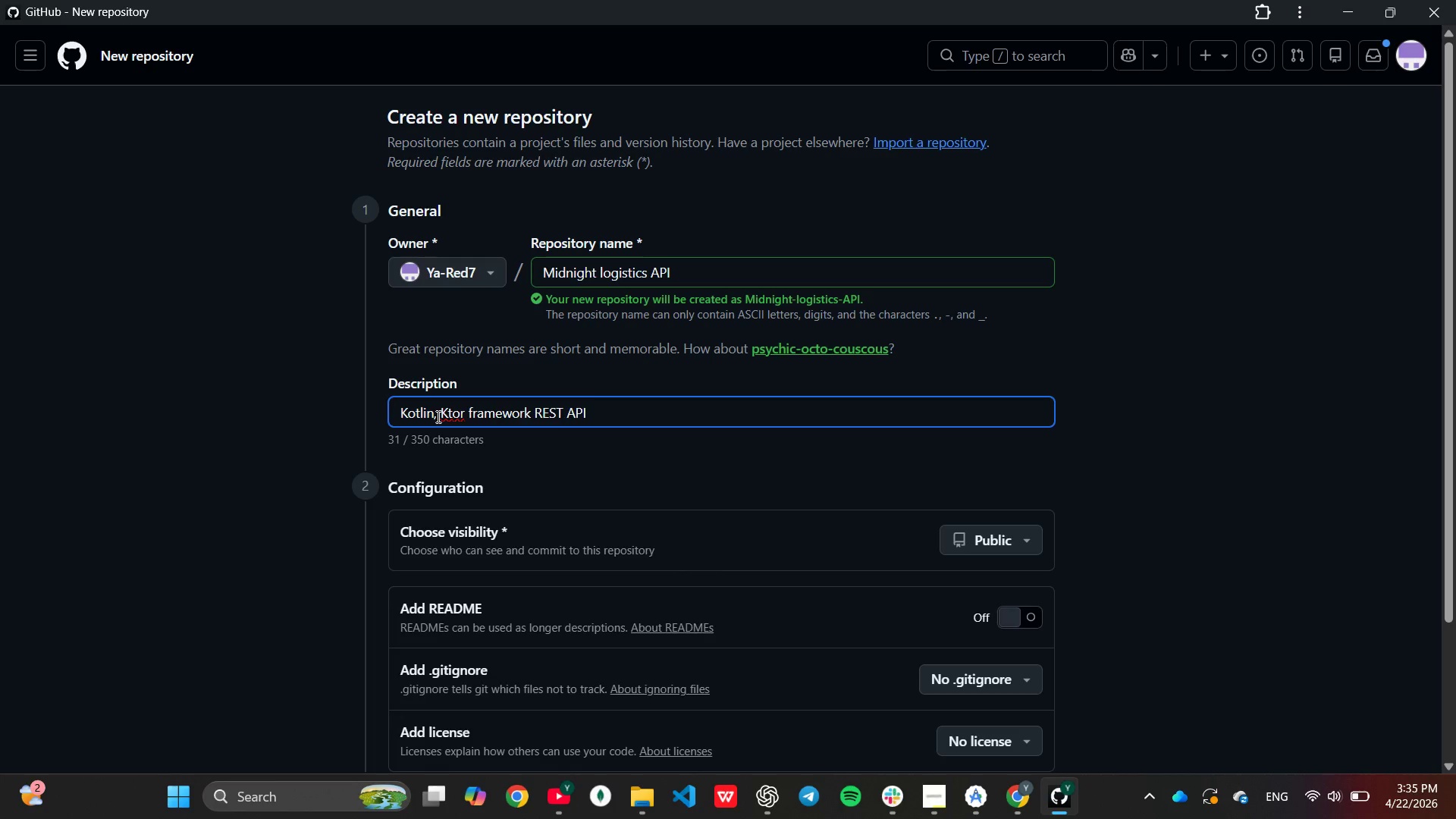 
wait(5.2)
 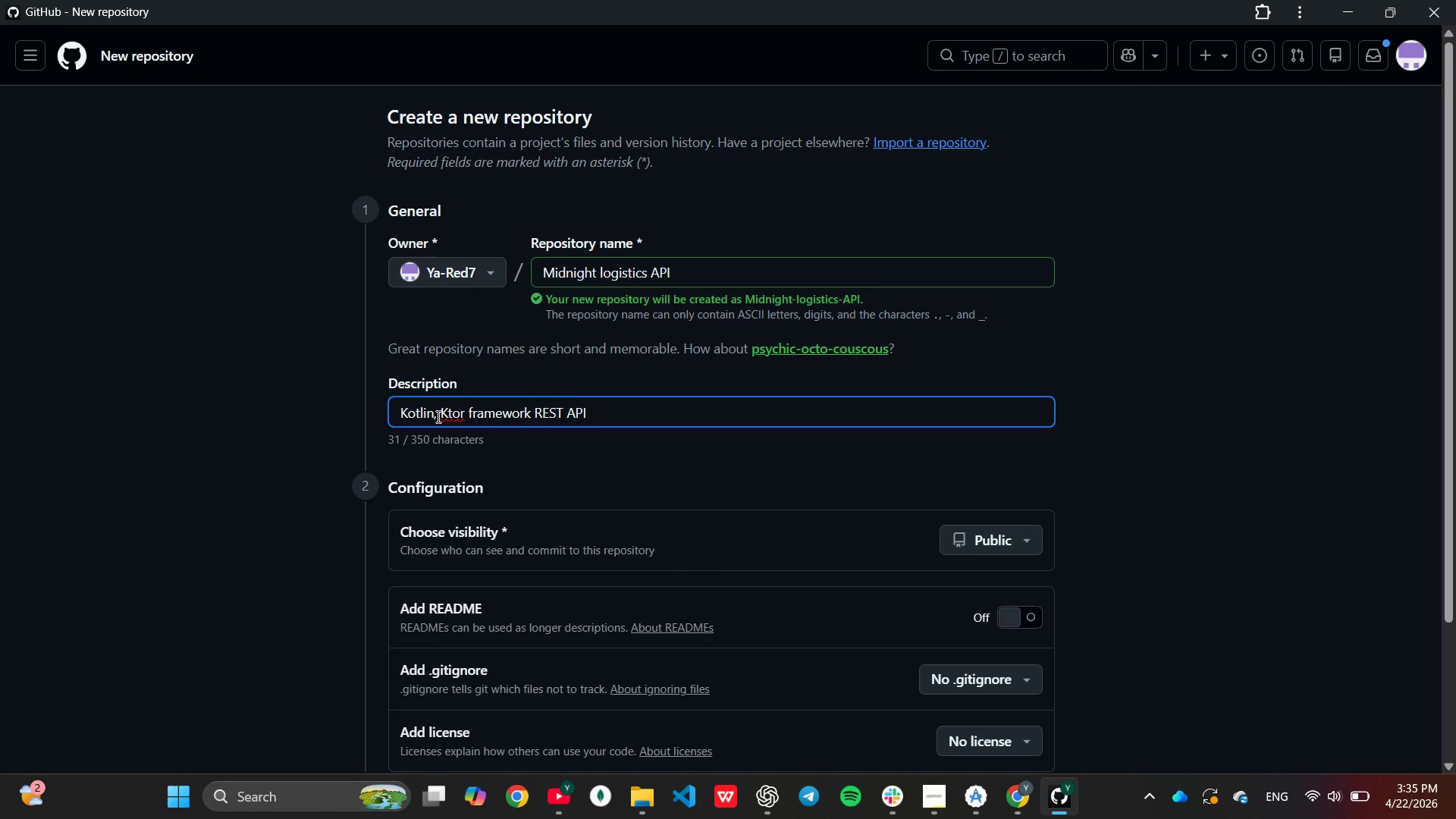 
left_click([400, 408])
 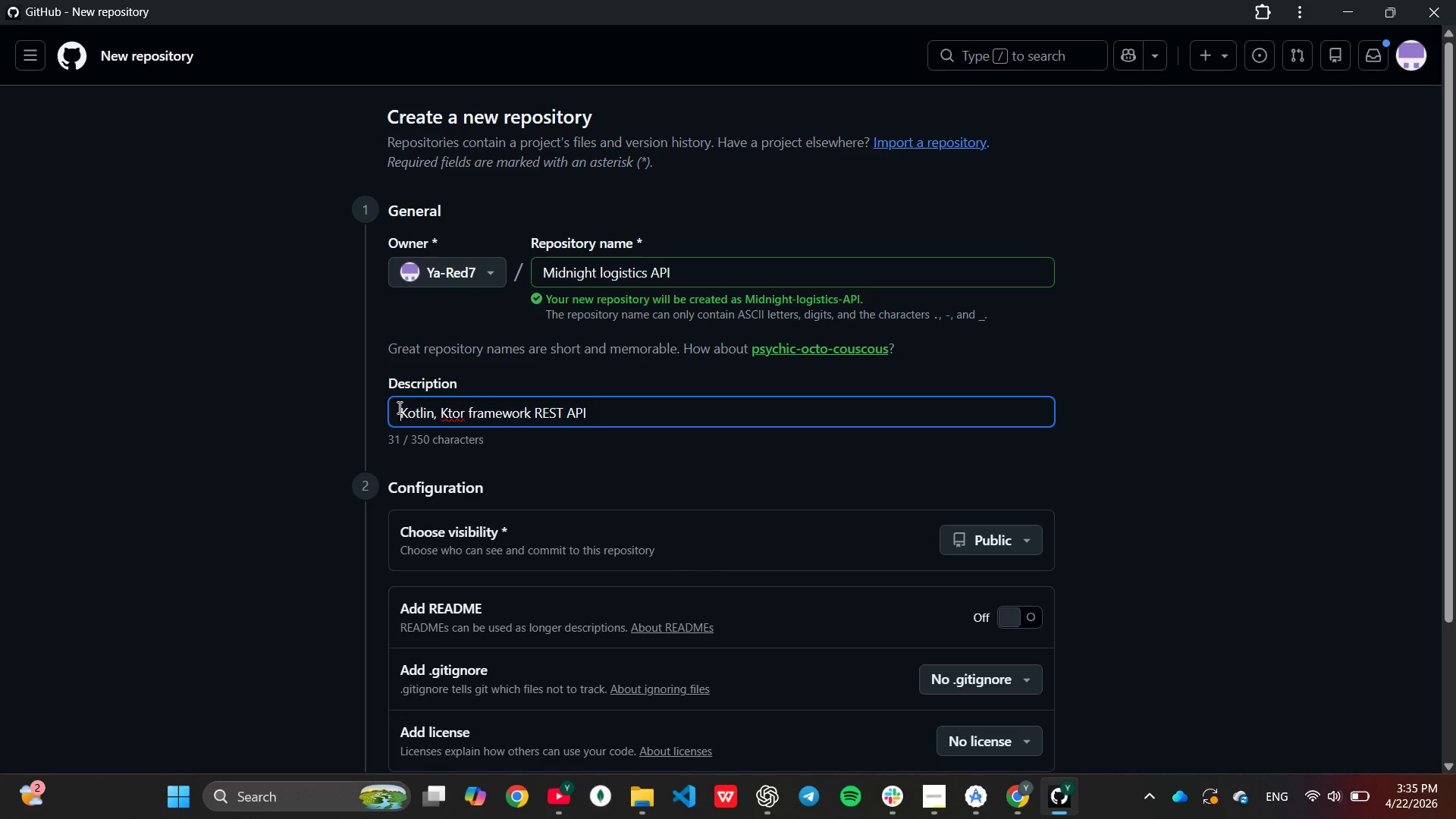 
type(Simple )
 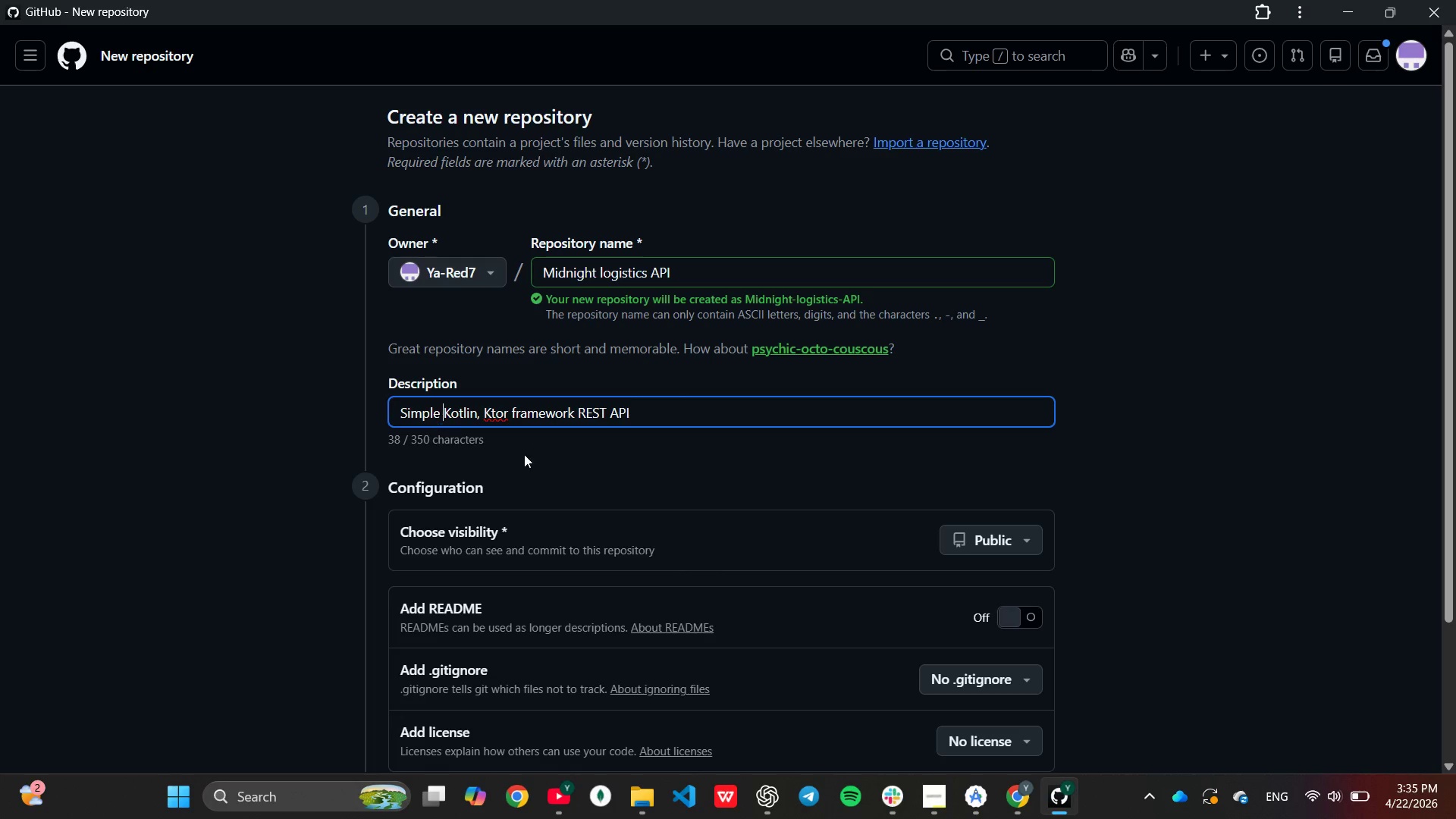 
wait(5.55)
 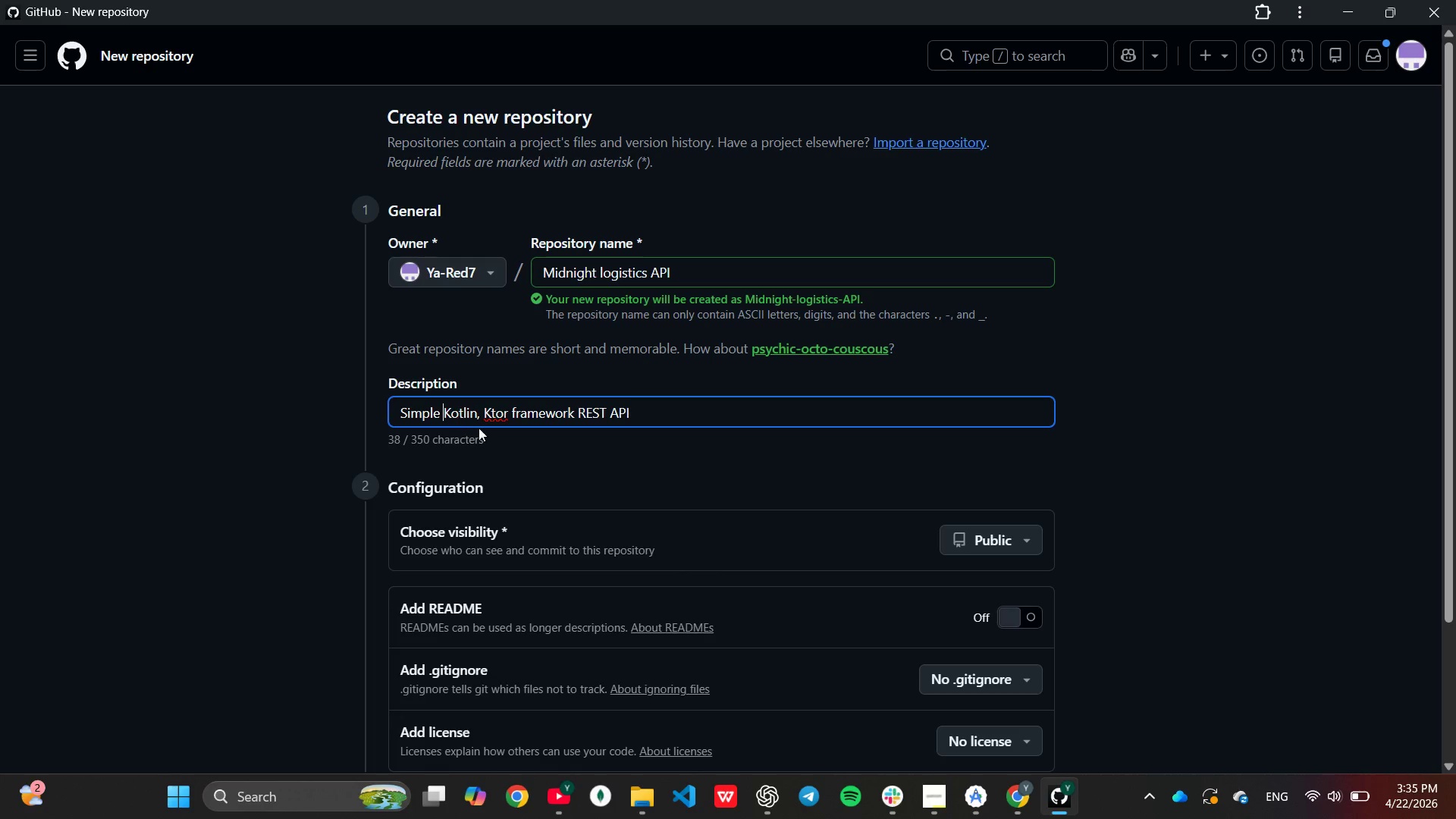 
scroll: coordinate [642, 461], scroll_direction: down, amount: 1.0
 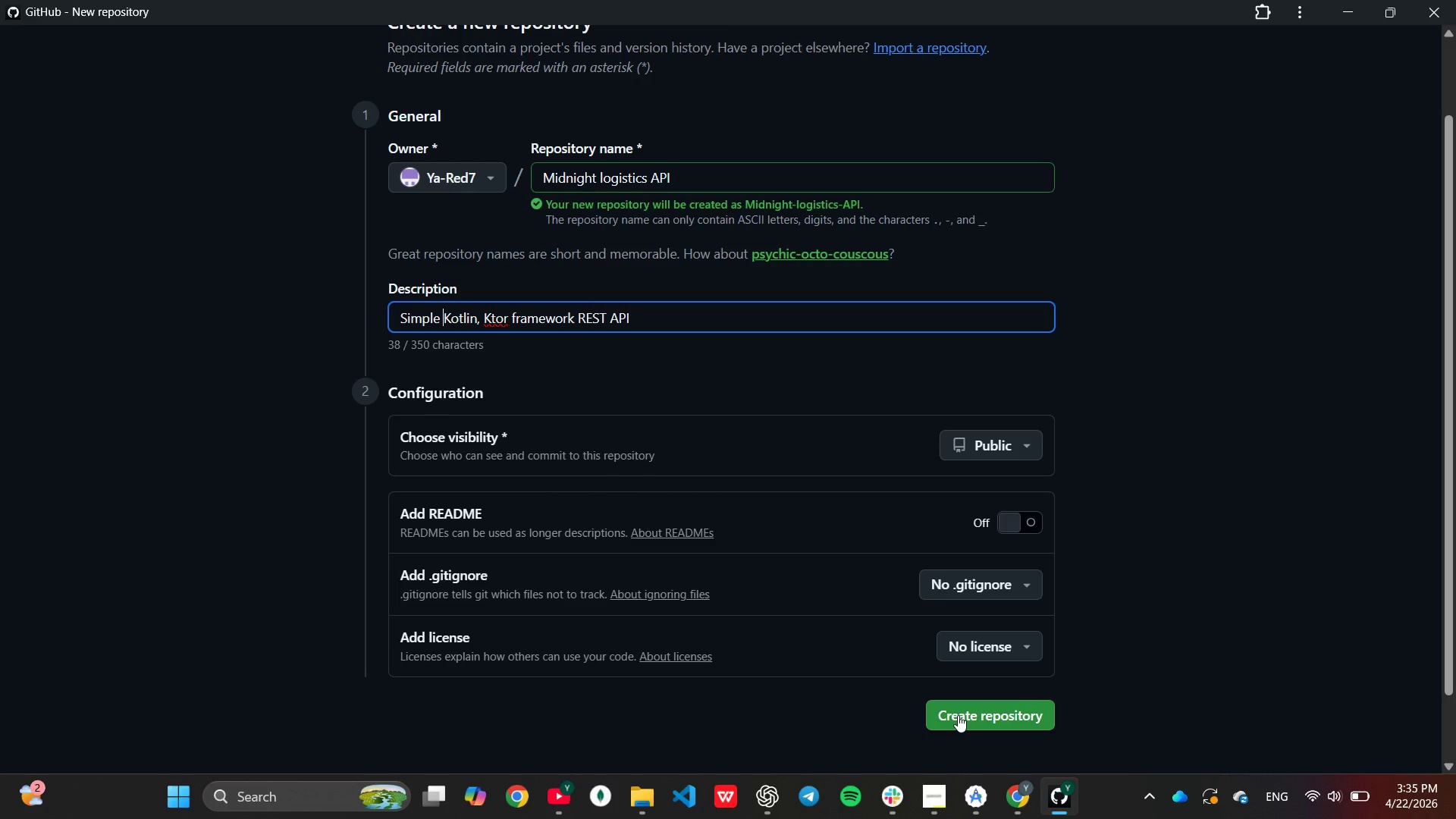 
left_click([959, 715])
 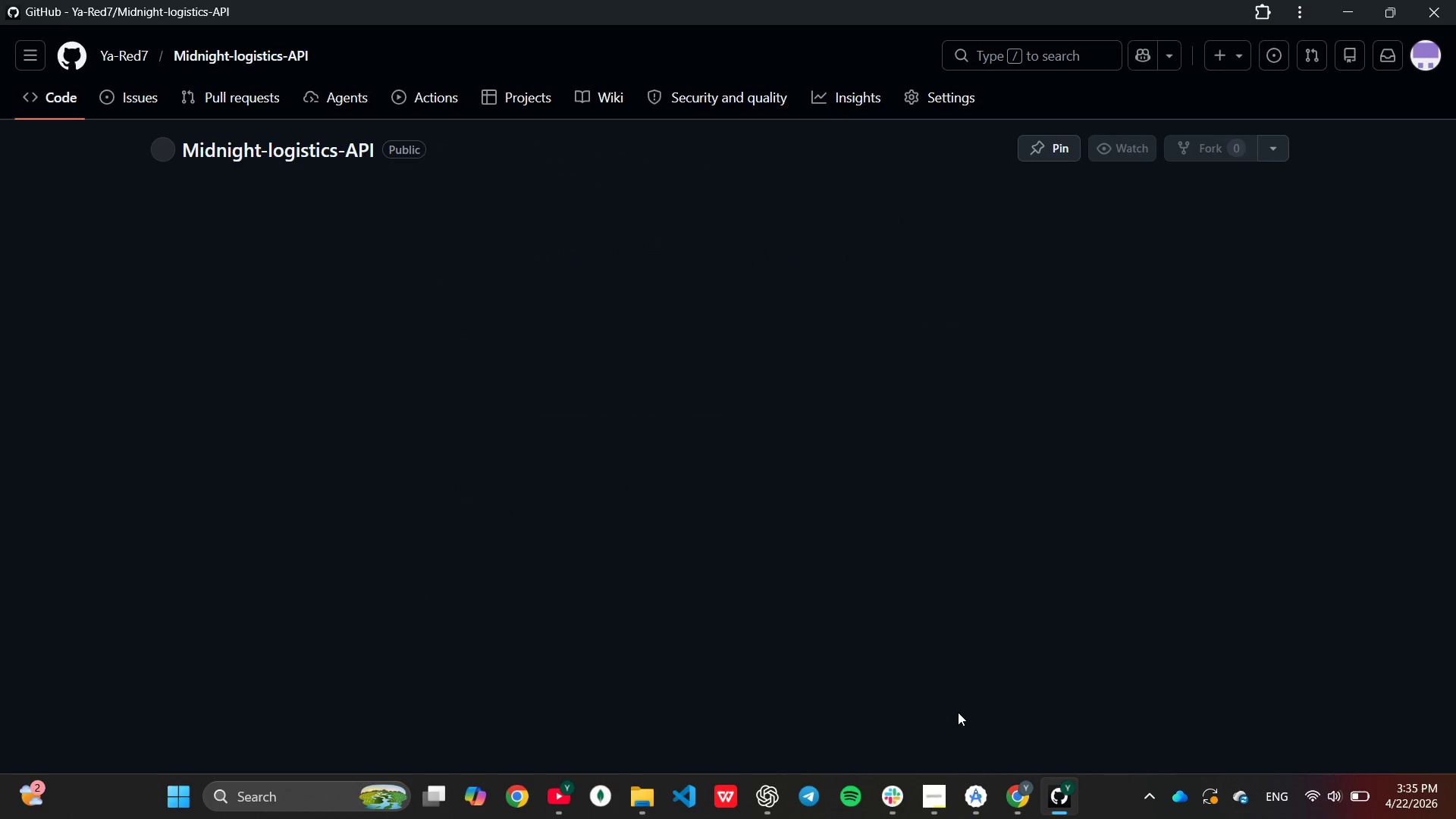 
wait(6.06)
 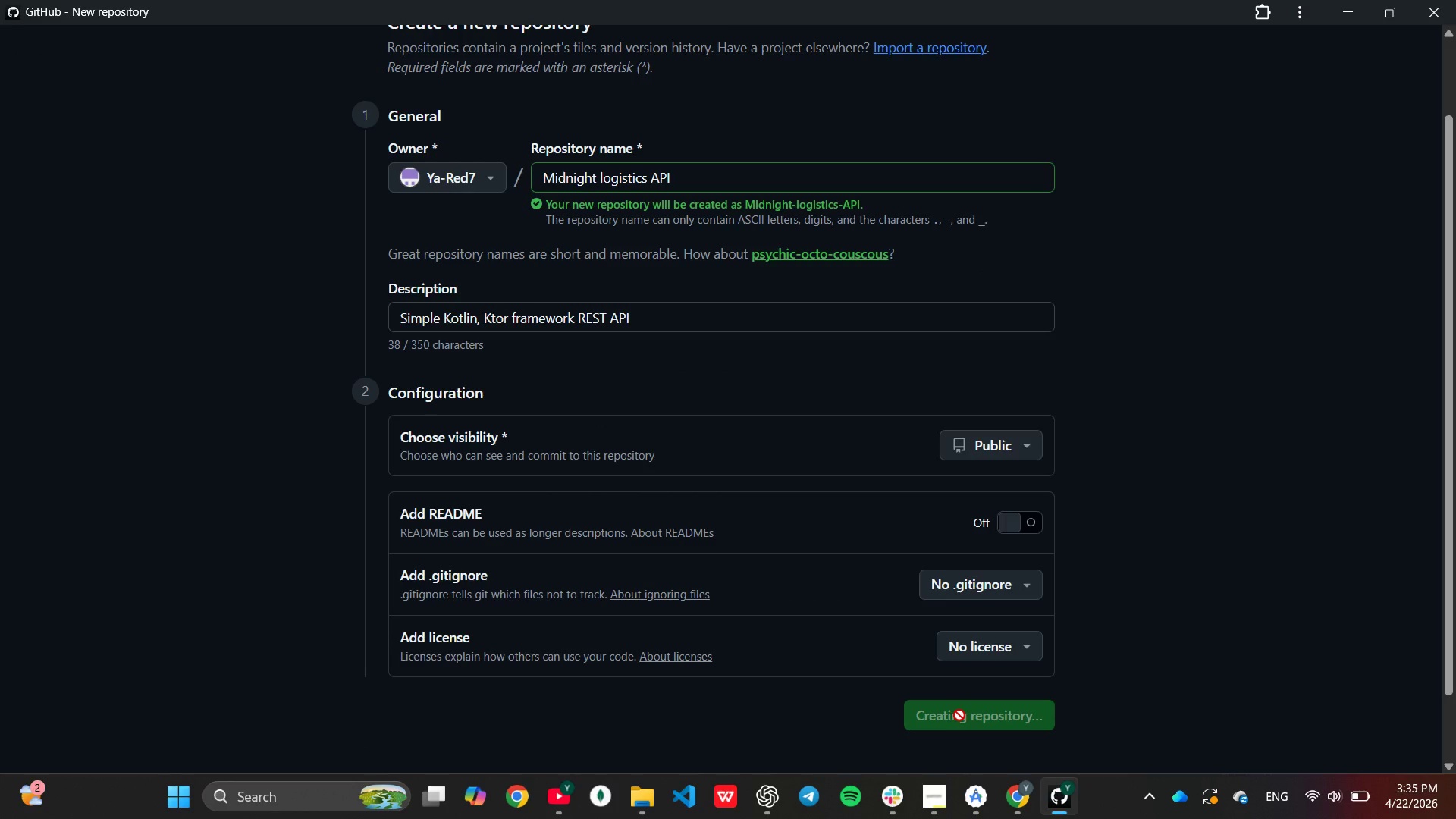 
scroll: coordinate [853, 598], scroll_direction: down, amount: 1.0
 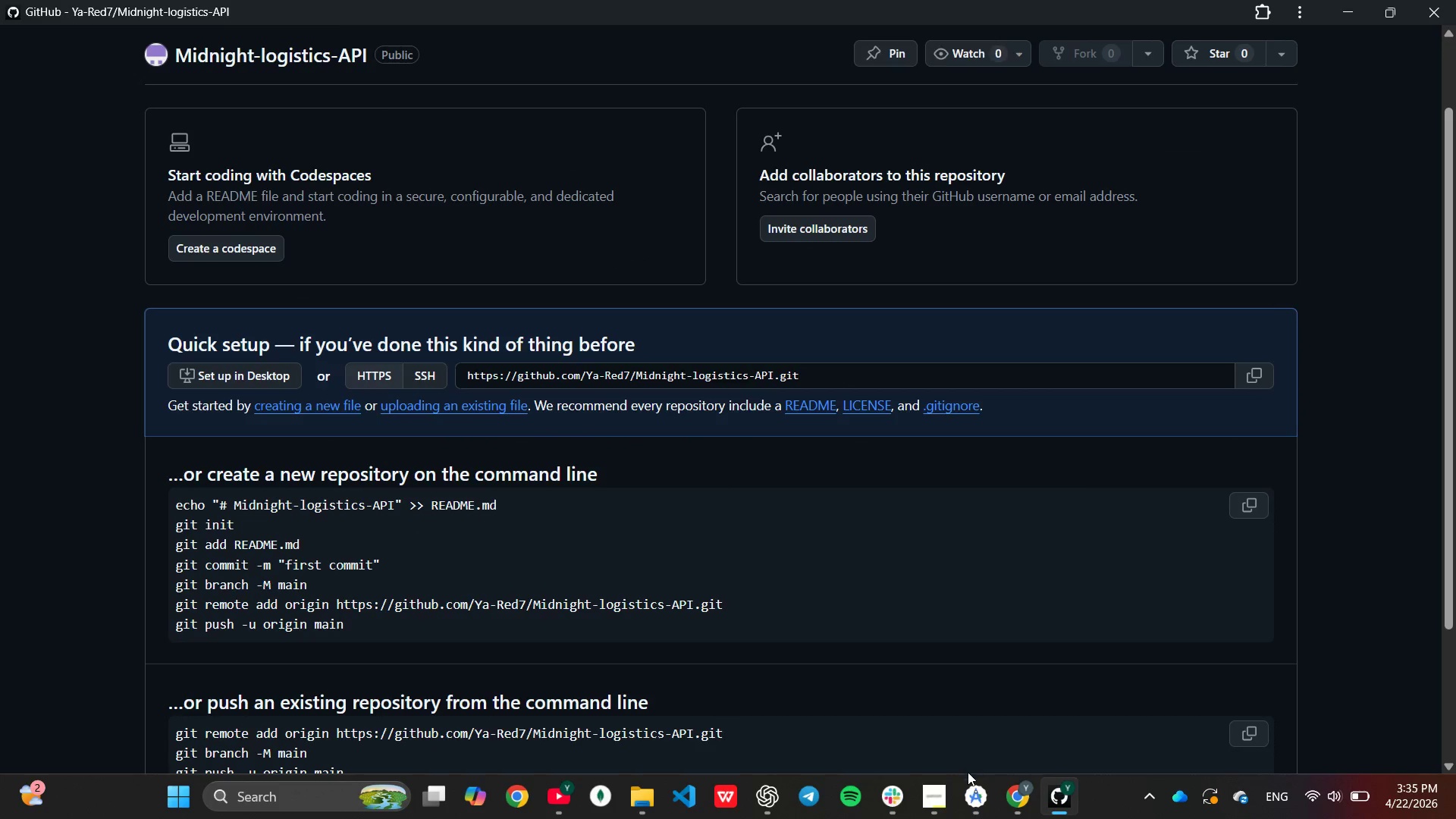 
left_click([971, 792])
 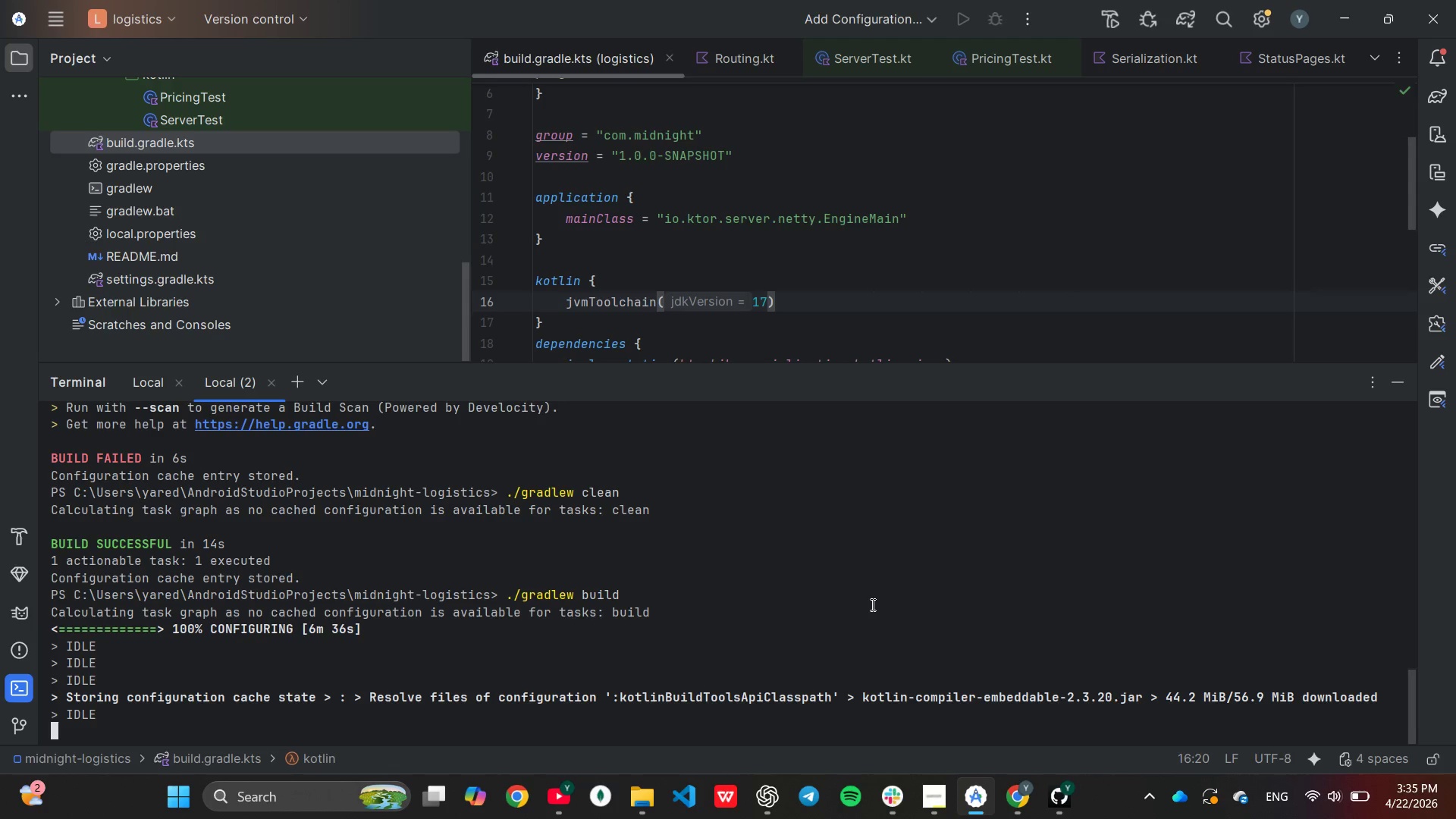 
scroll: coordinate [871, 604], scroll_direction: down, amount: 1.0
 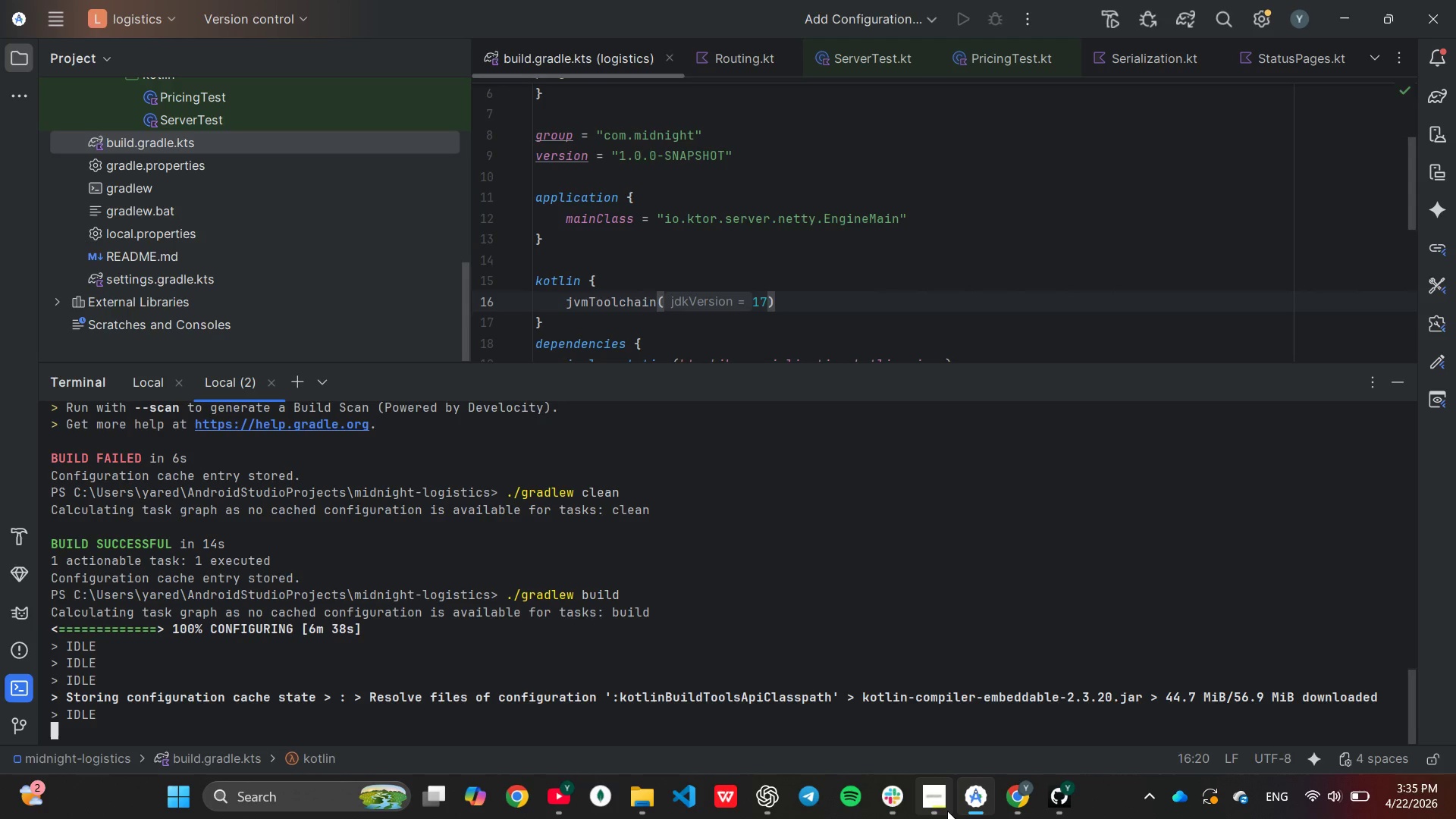 
left_click([940, 806])